 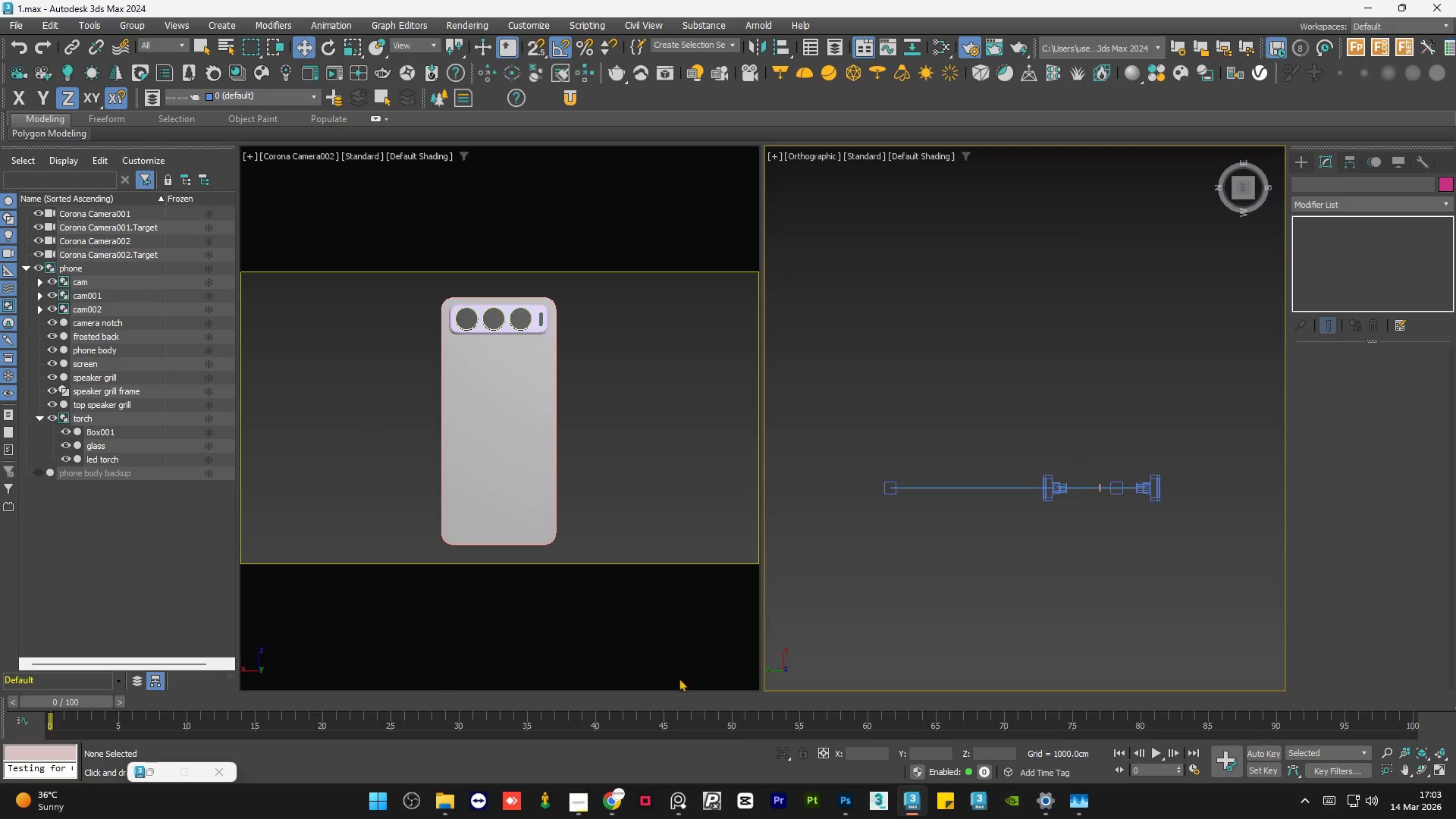 
middle_click([1046, 538])
 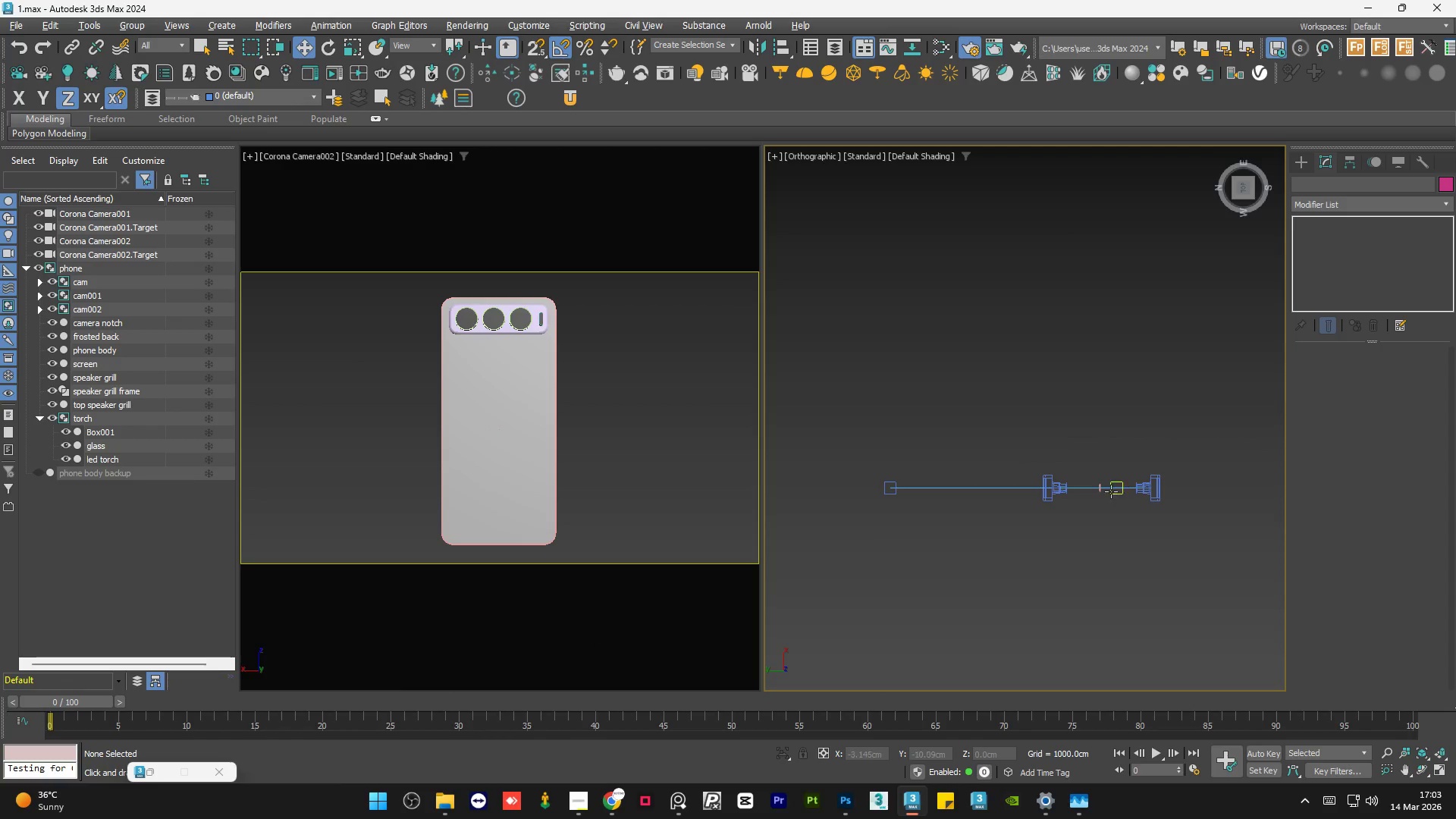 
scroll: coordinate [1065, 455], scroll_direction: up, amount: 9.0
 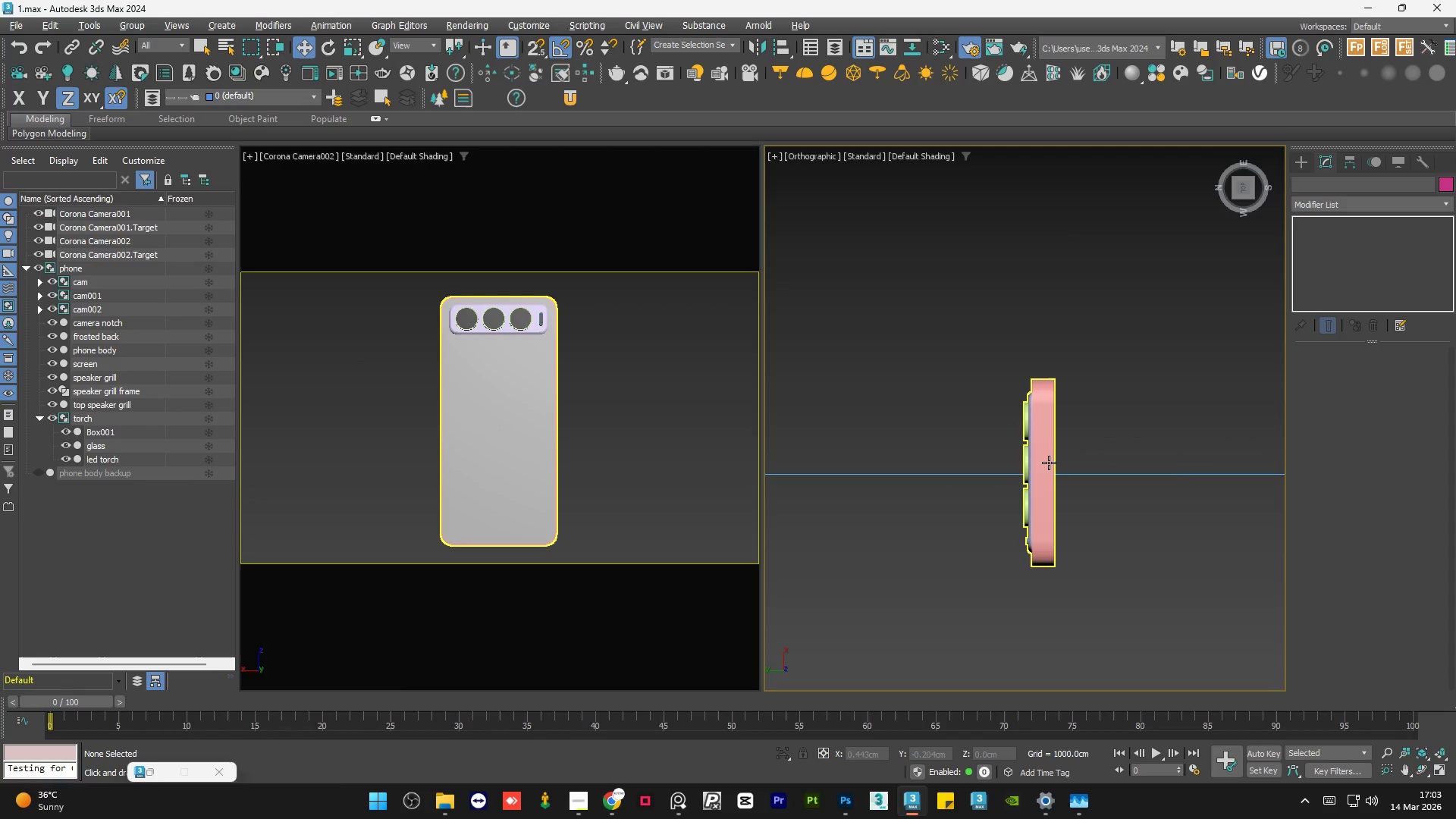 
scroll: coordinate [1194, 446], scroll_direction: down, amount: 8.0
 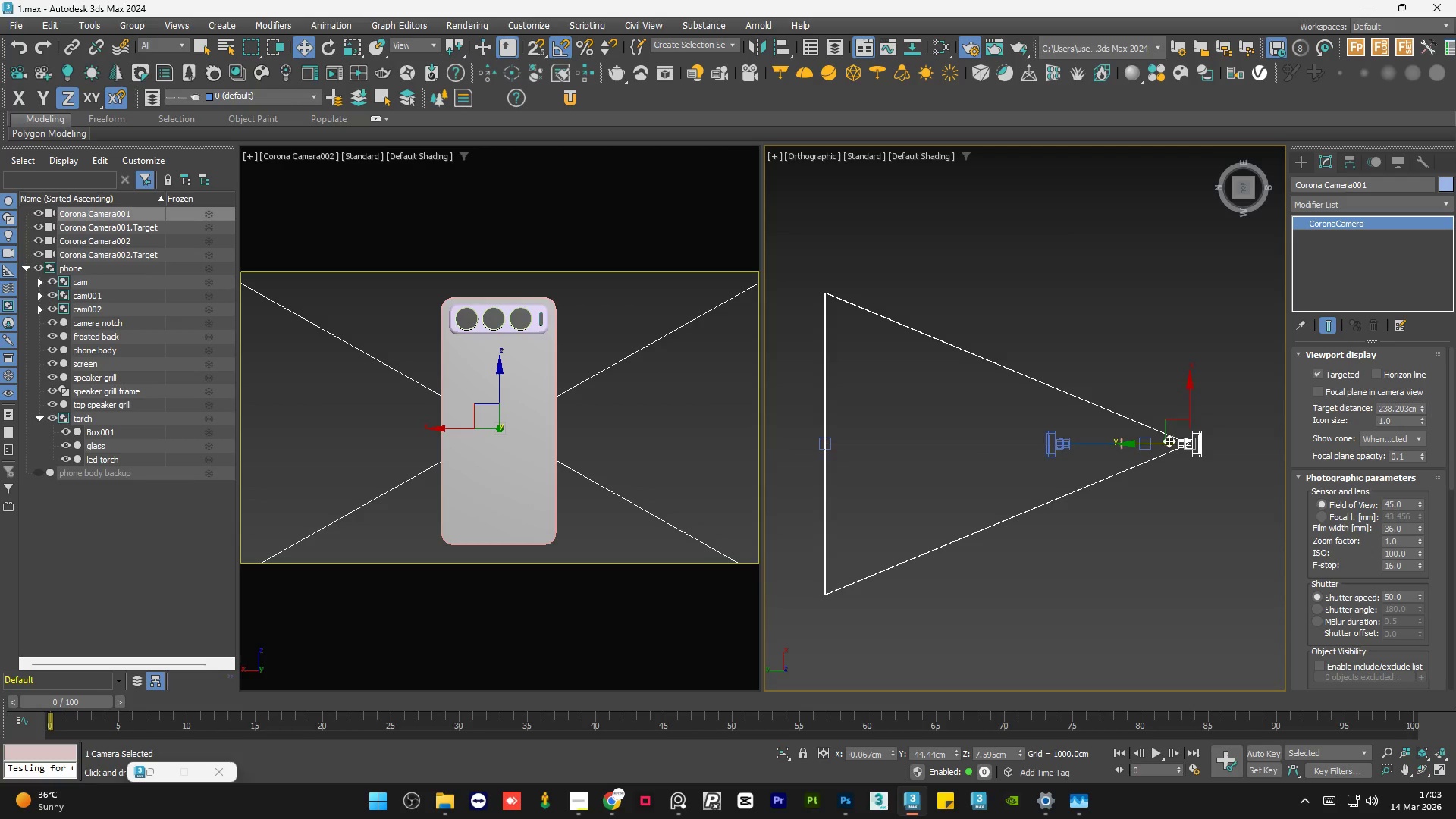 
hold_key(key=ShiftLeft, duration=1.5)
left_click_drag(start_coordinate=[1190, 403], to_coordinate=[1126, 582])
 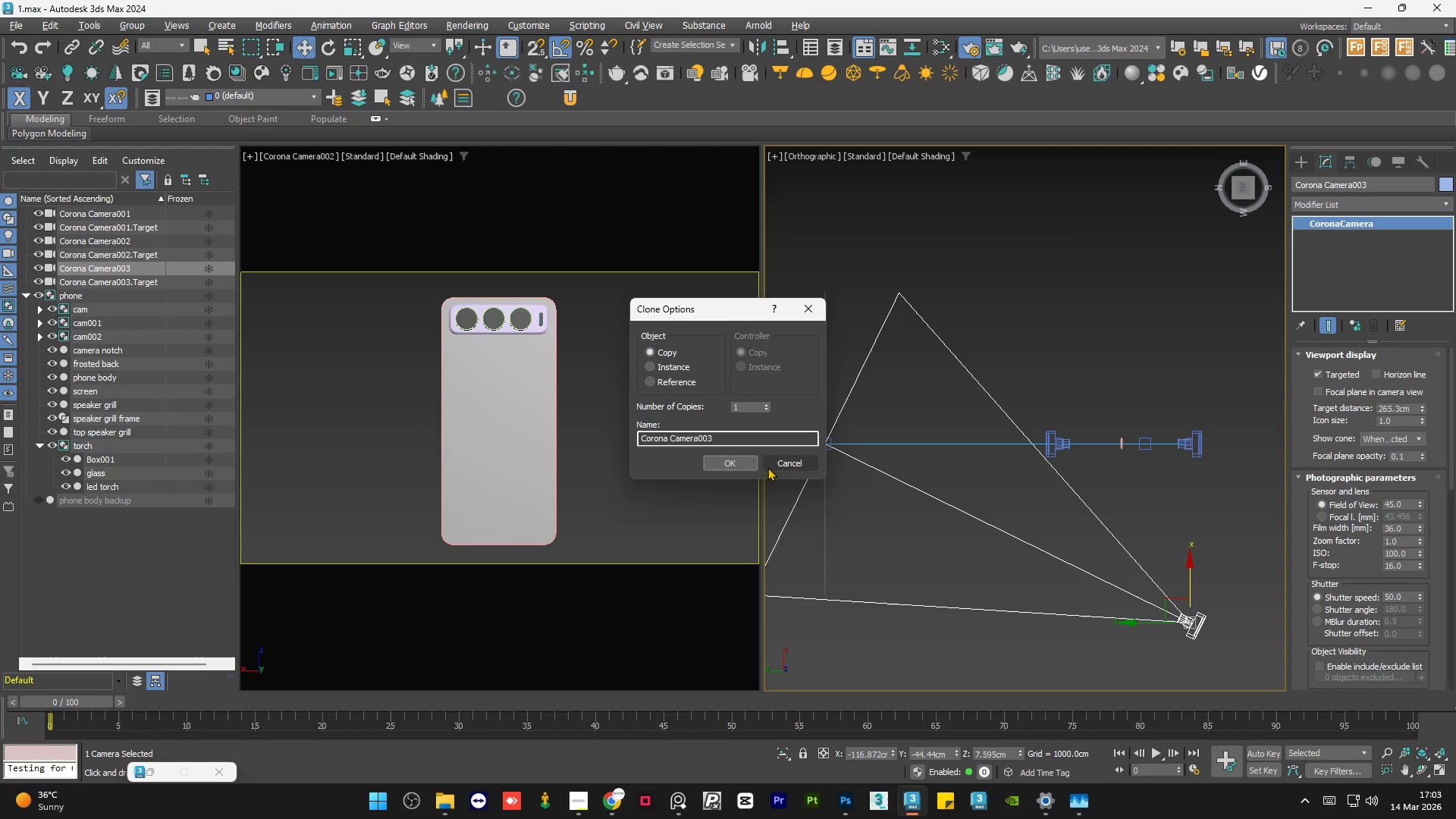 
hold_key(key=ShiftLeft, duration=0.53)
 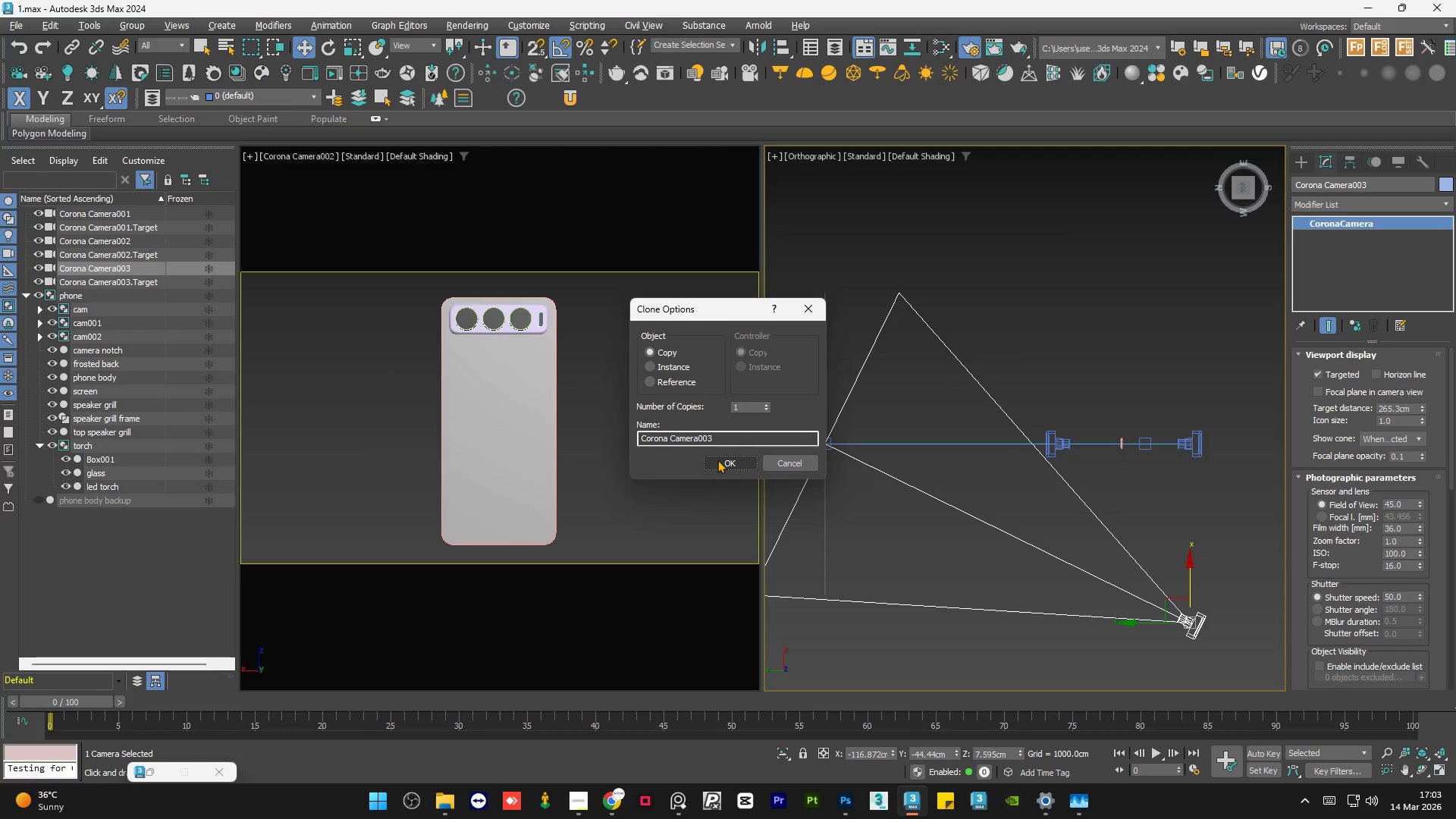 
left_click([717, 458])
 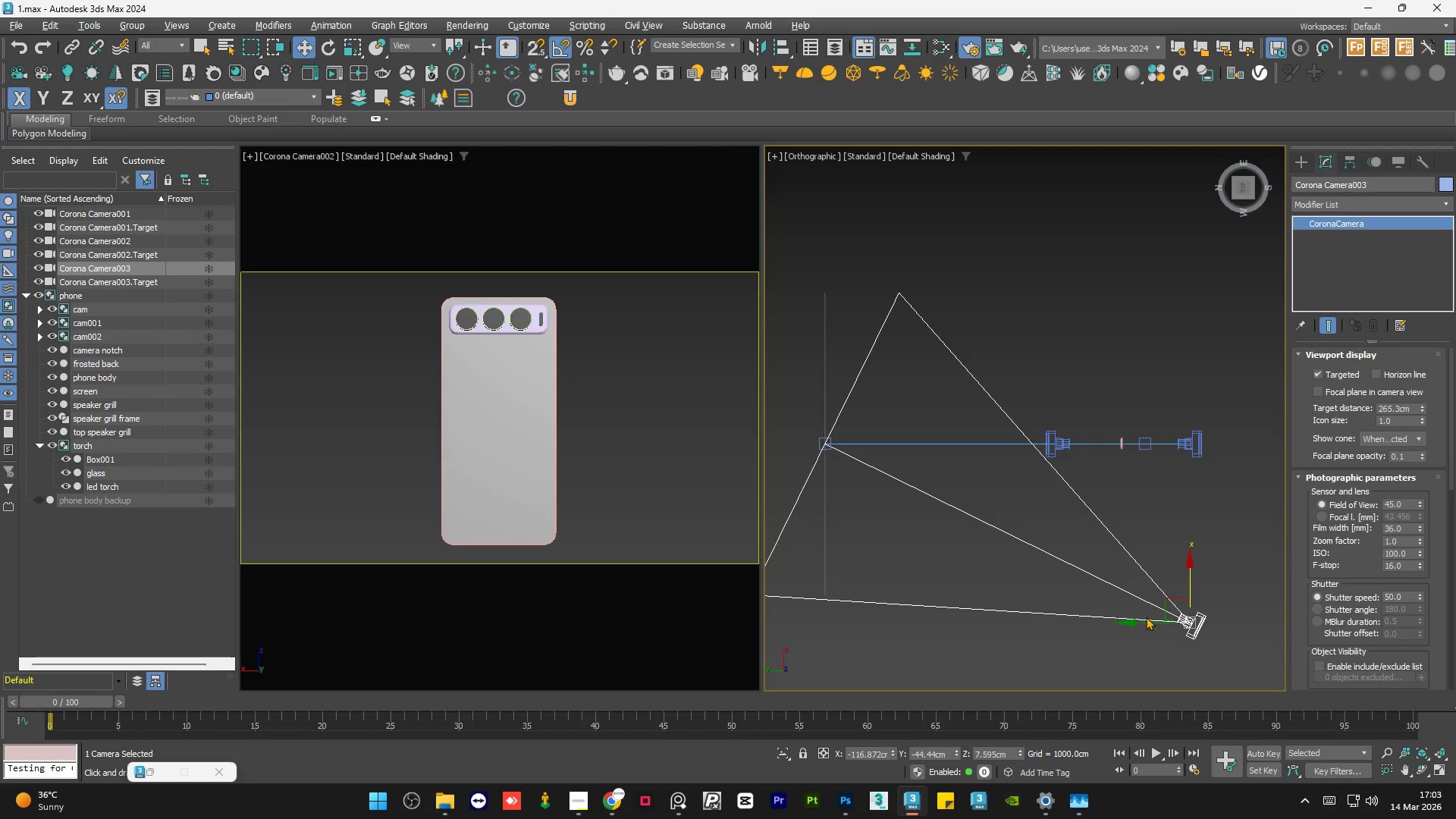 
scroll: coordinate [1169, 631], scroll_direction: up, amount: 2.0
 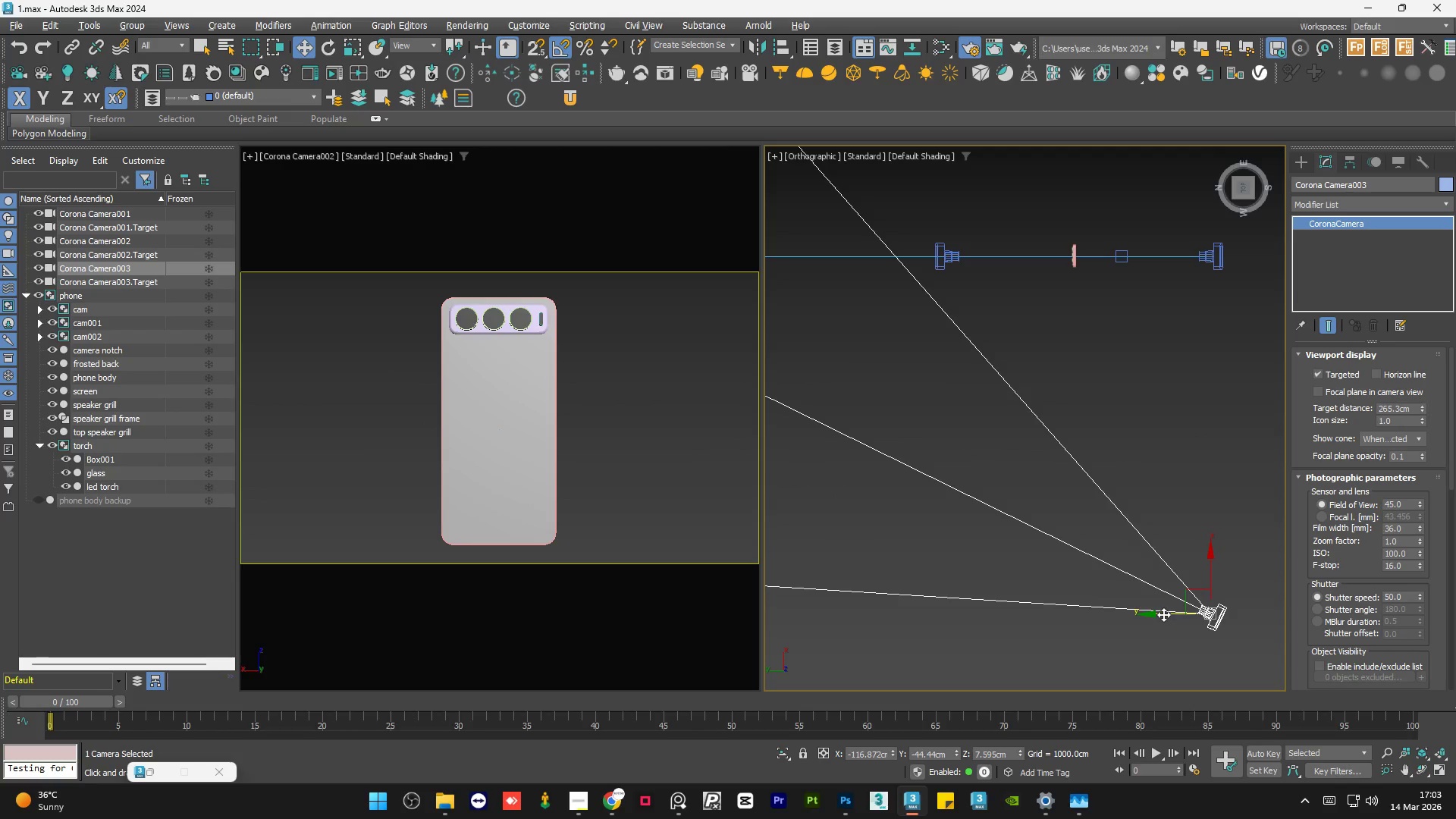 
left_click_drag(start_coordinate=[1163, 614], to_coordinate=[1059, 603])
 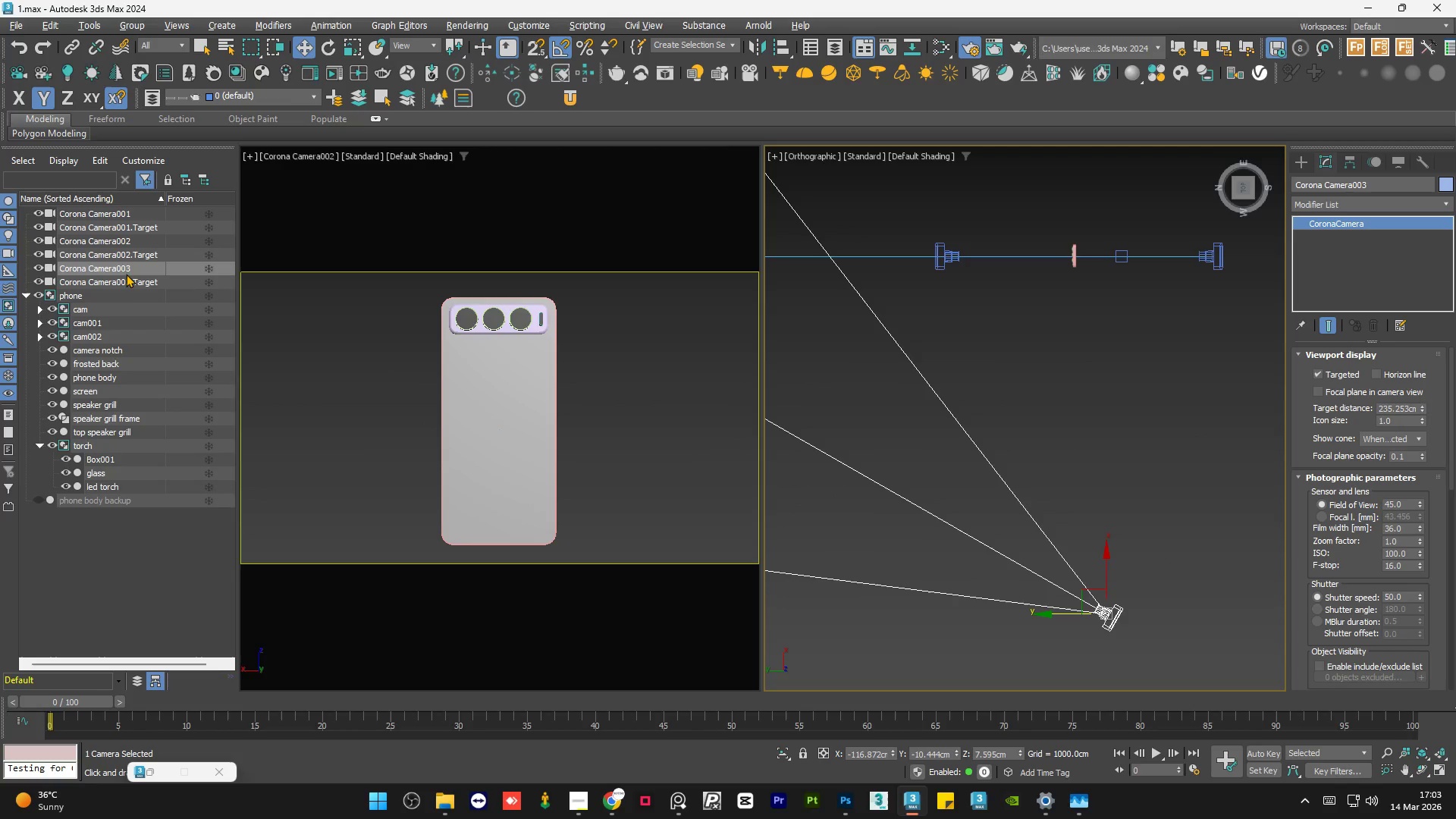 
left_click([127, 282])
 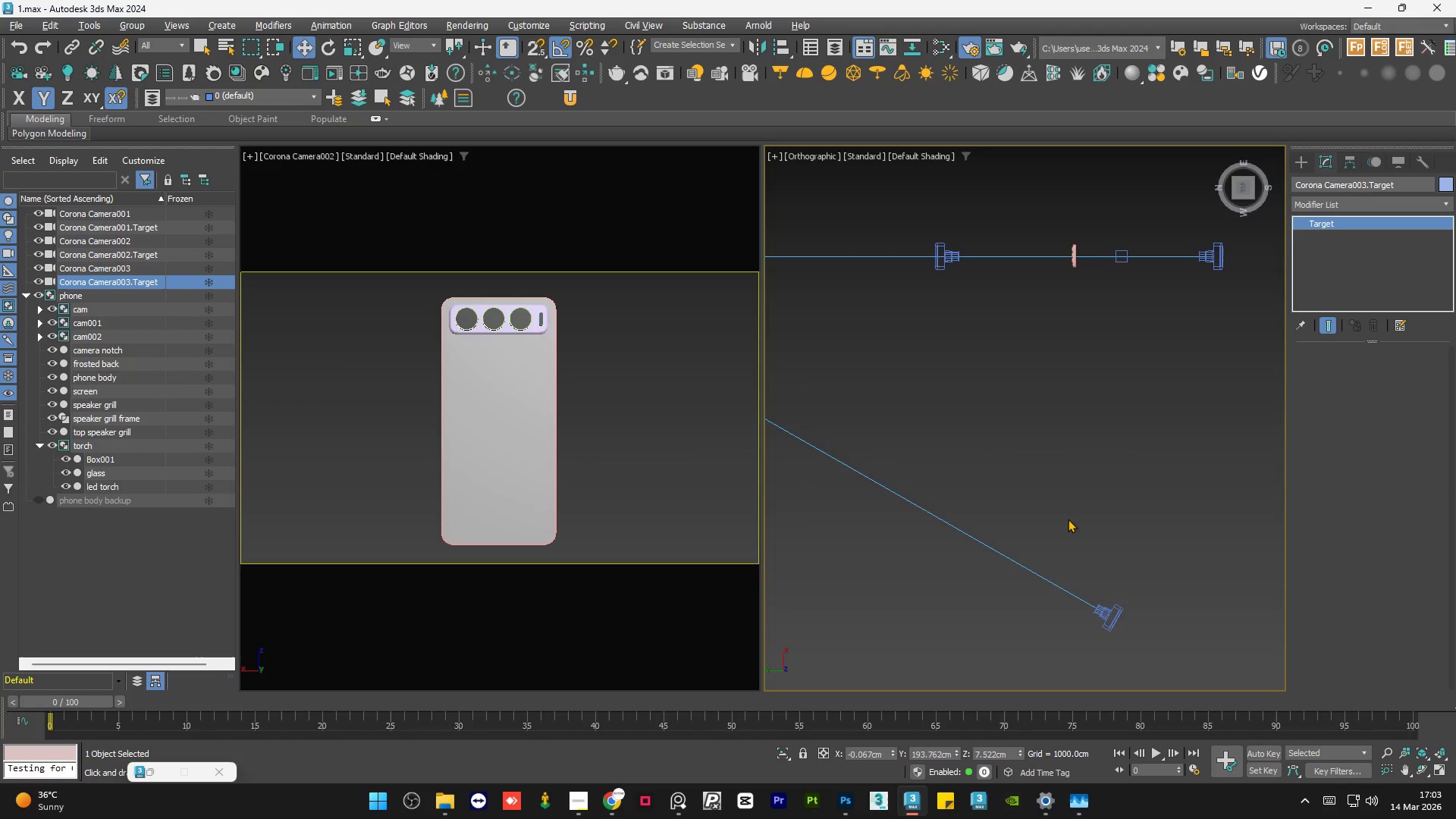 
scroll: coordinate [1068, 519], scroll_direction: down, amount: 3.0
 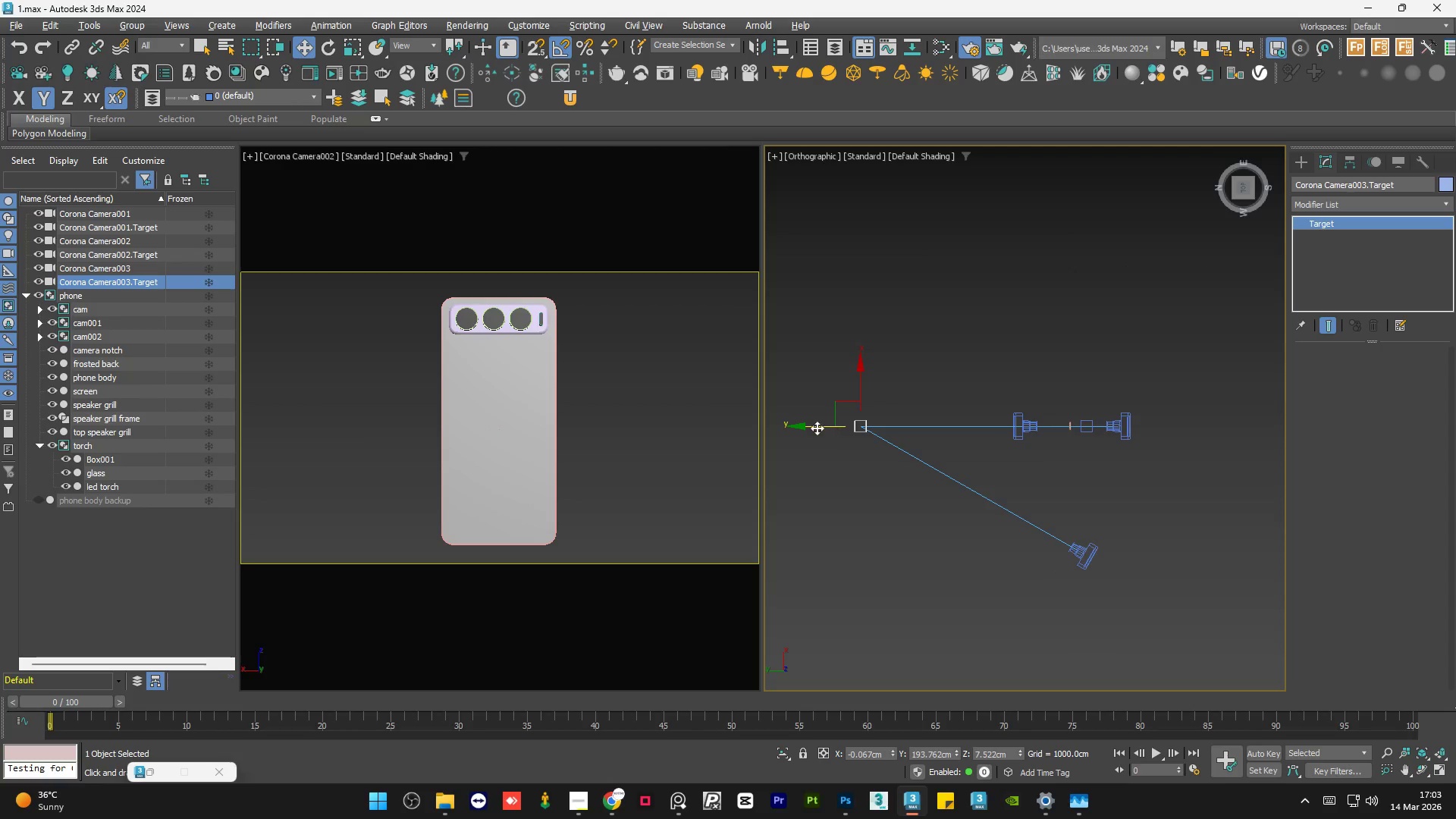 
left_click_drag(start_coordinate=[816, 427], to_coordinate=[905, 422])
 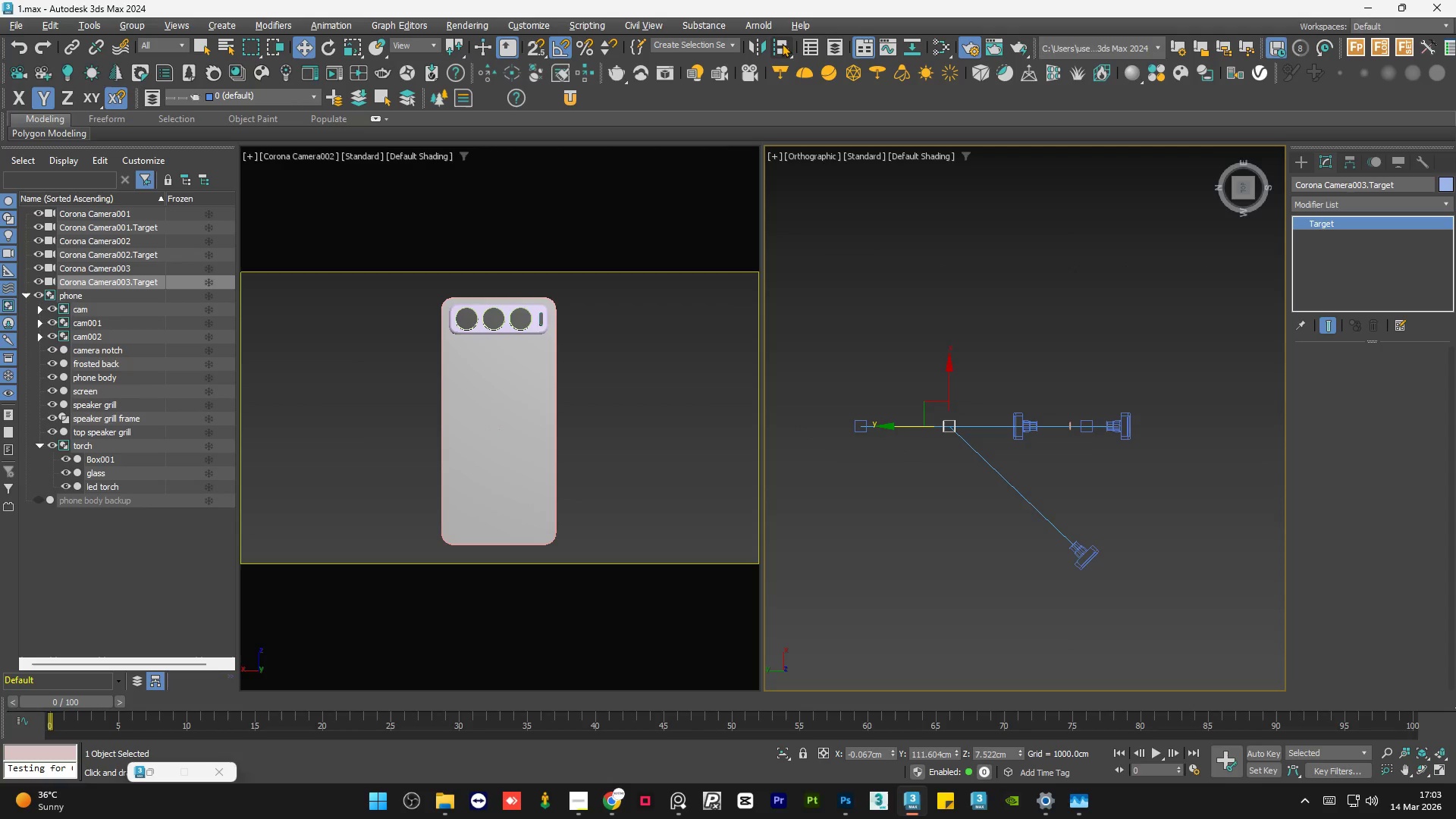 
left_click([779, 49])
 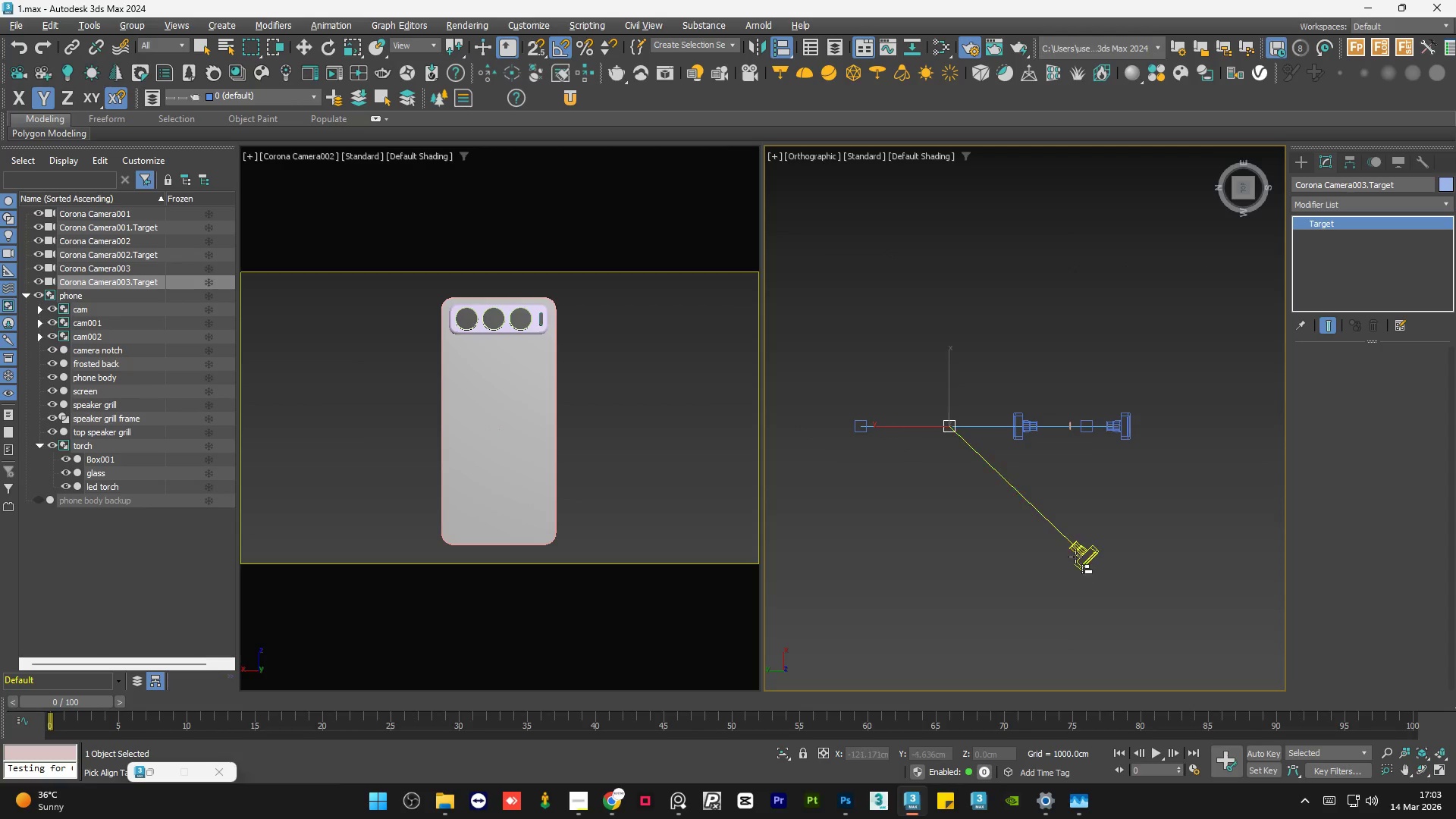 
left_click([1075, 555])
 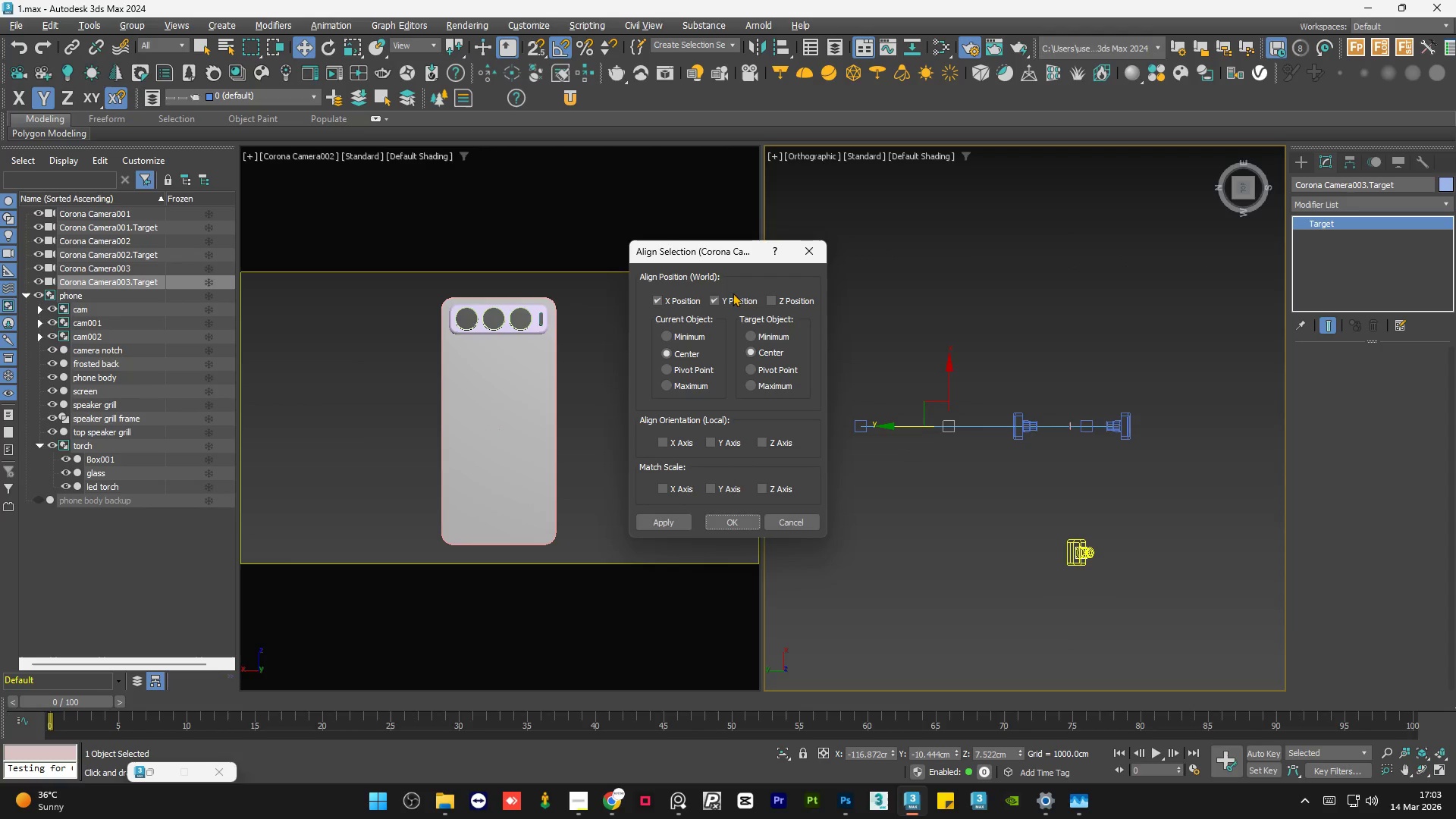 
left_click([682, 300])
 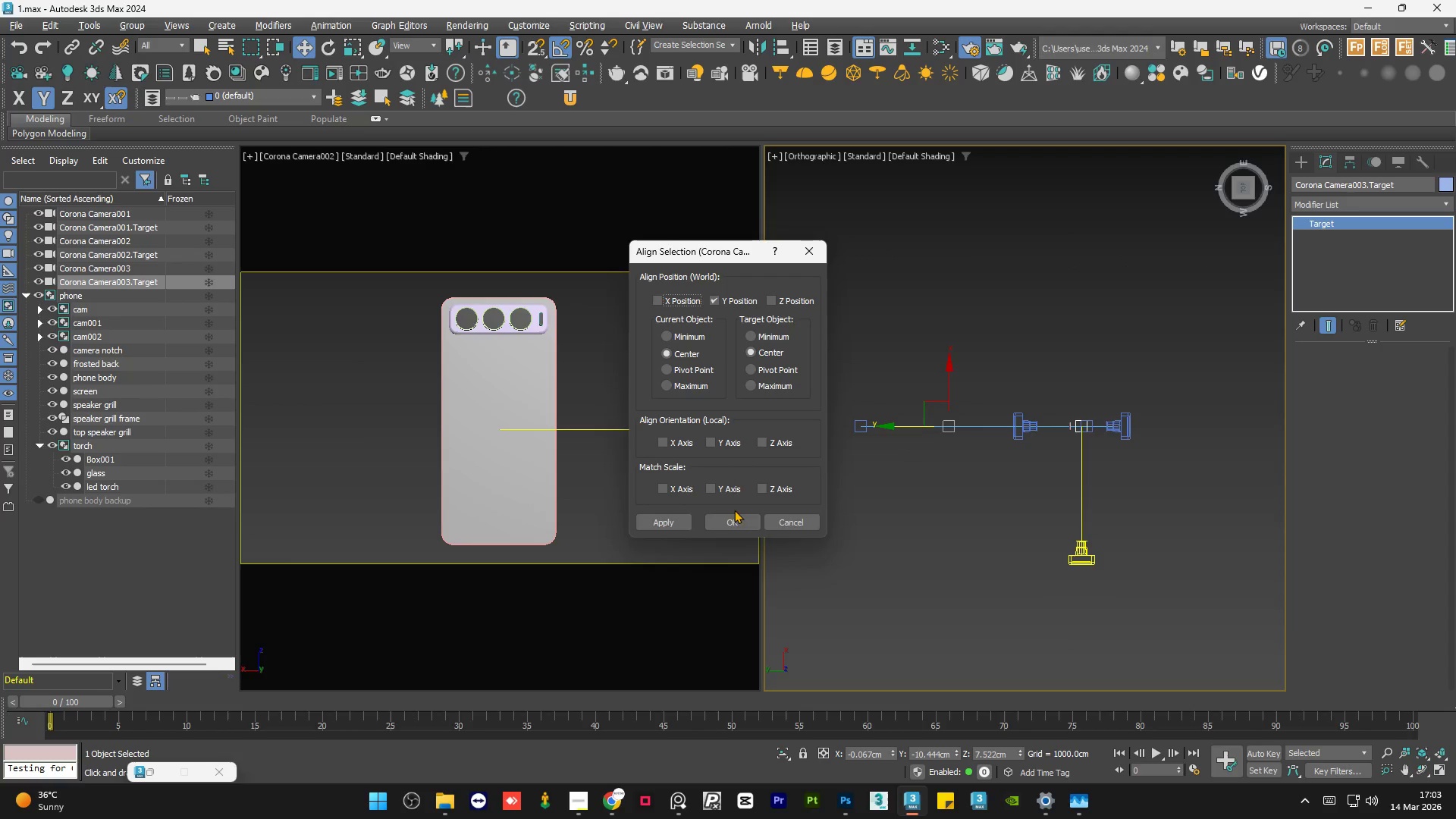 
left_click([726, 516])
 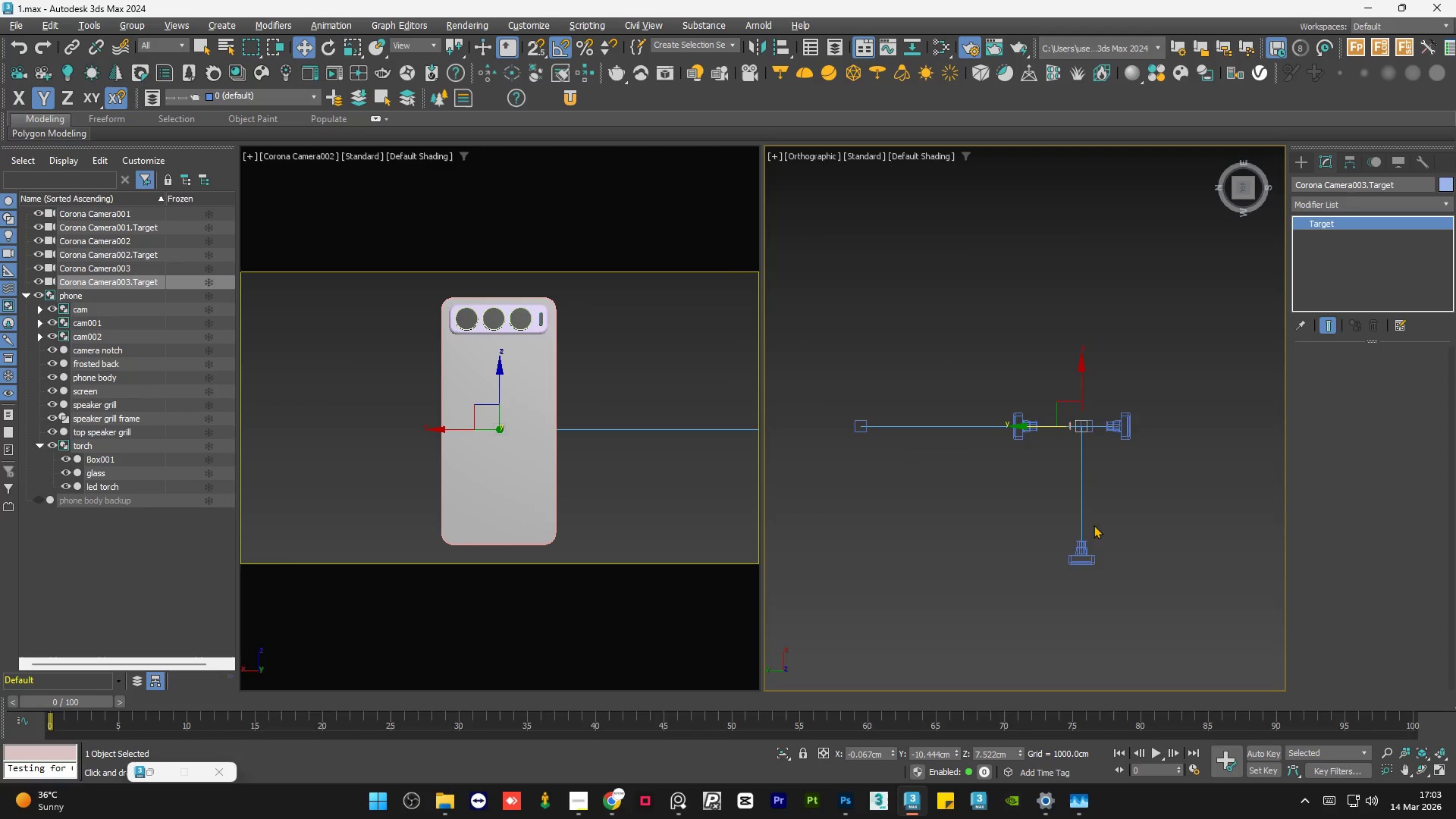 
scroll: coordinate [1101, 508], scroll_direction: up, amount: 2.0
 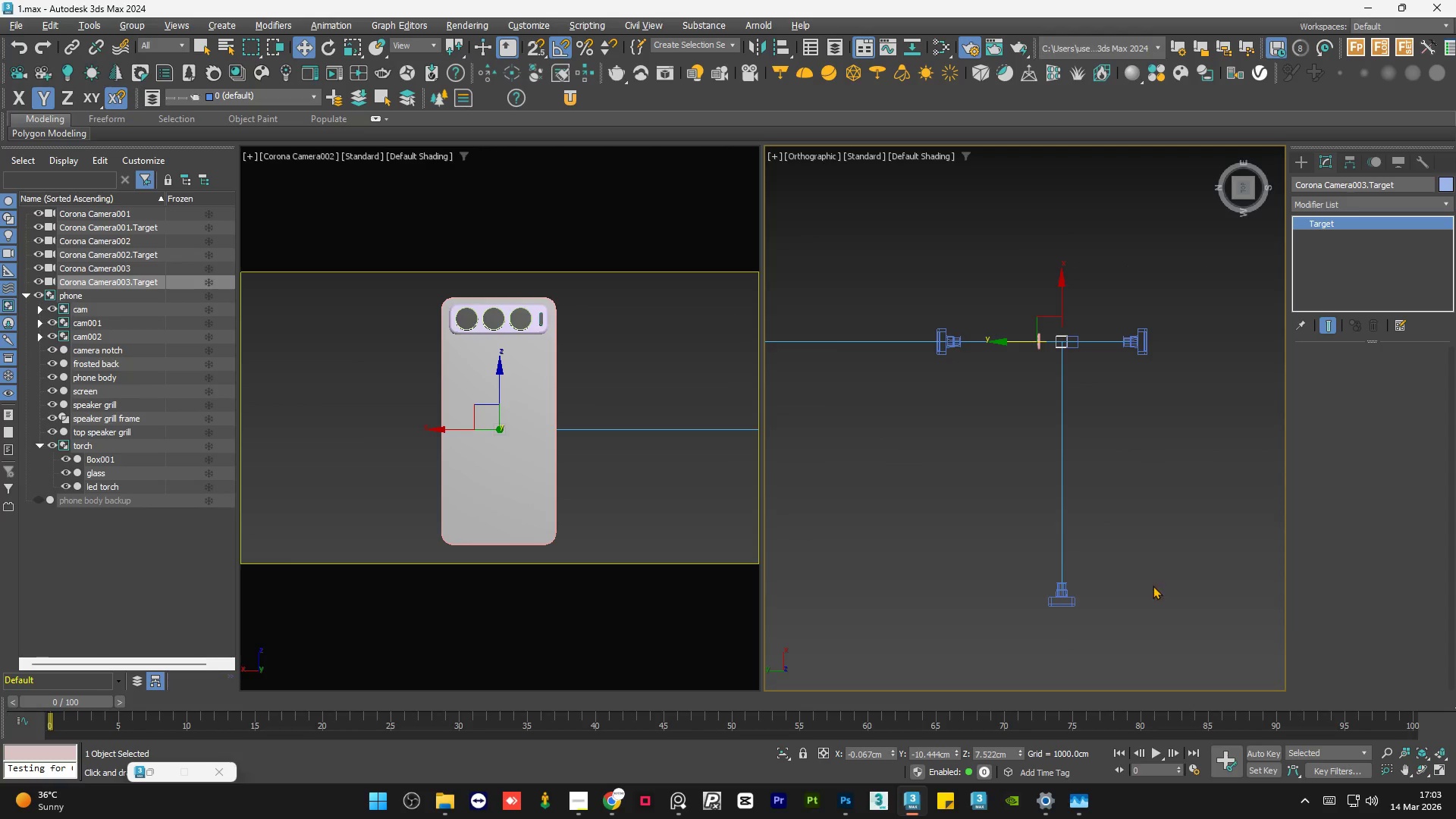 
left_click([1071, 604])
 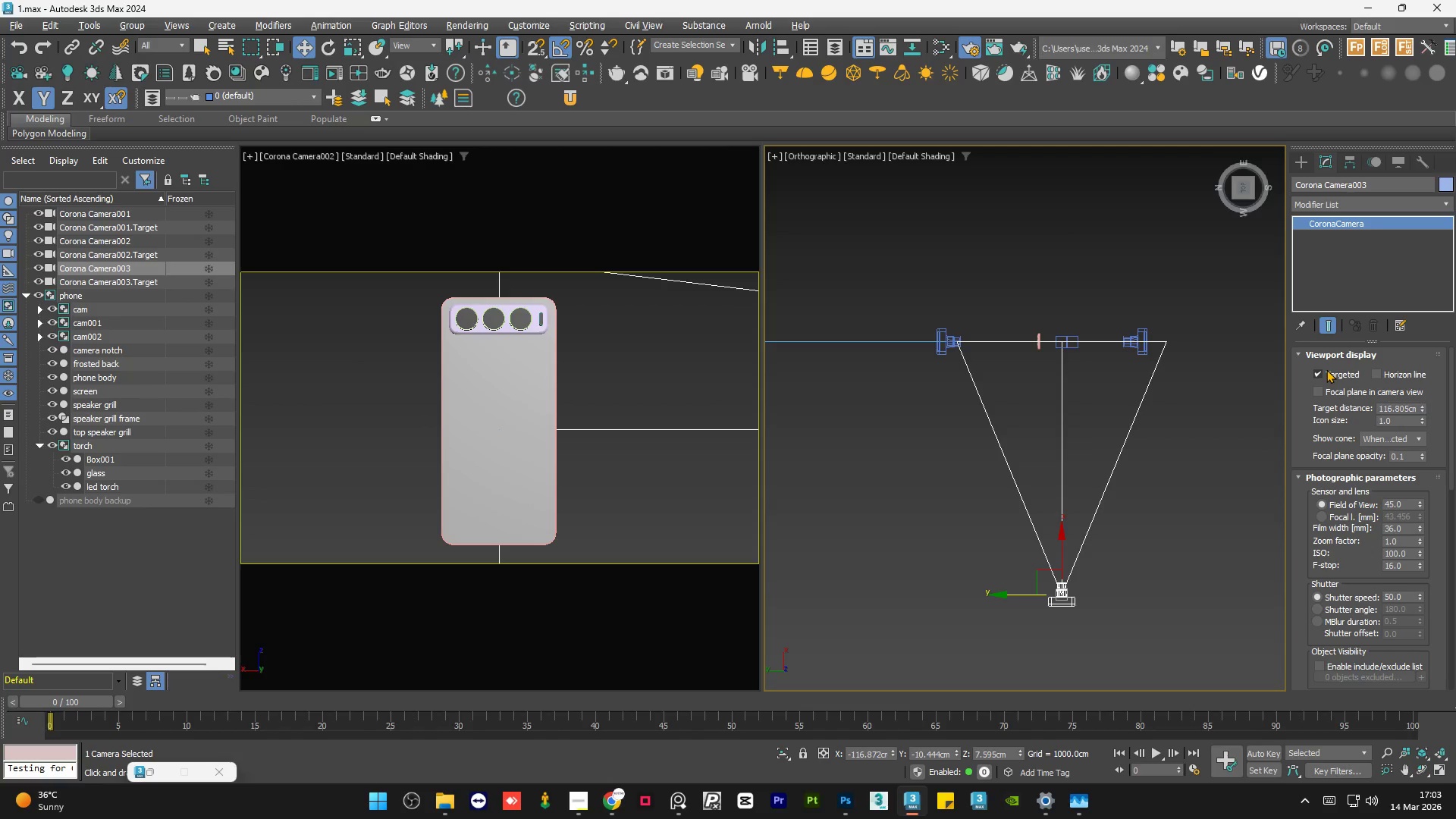 
left_click([1326, 375])
 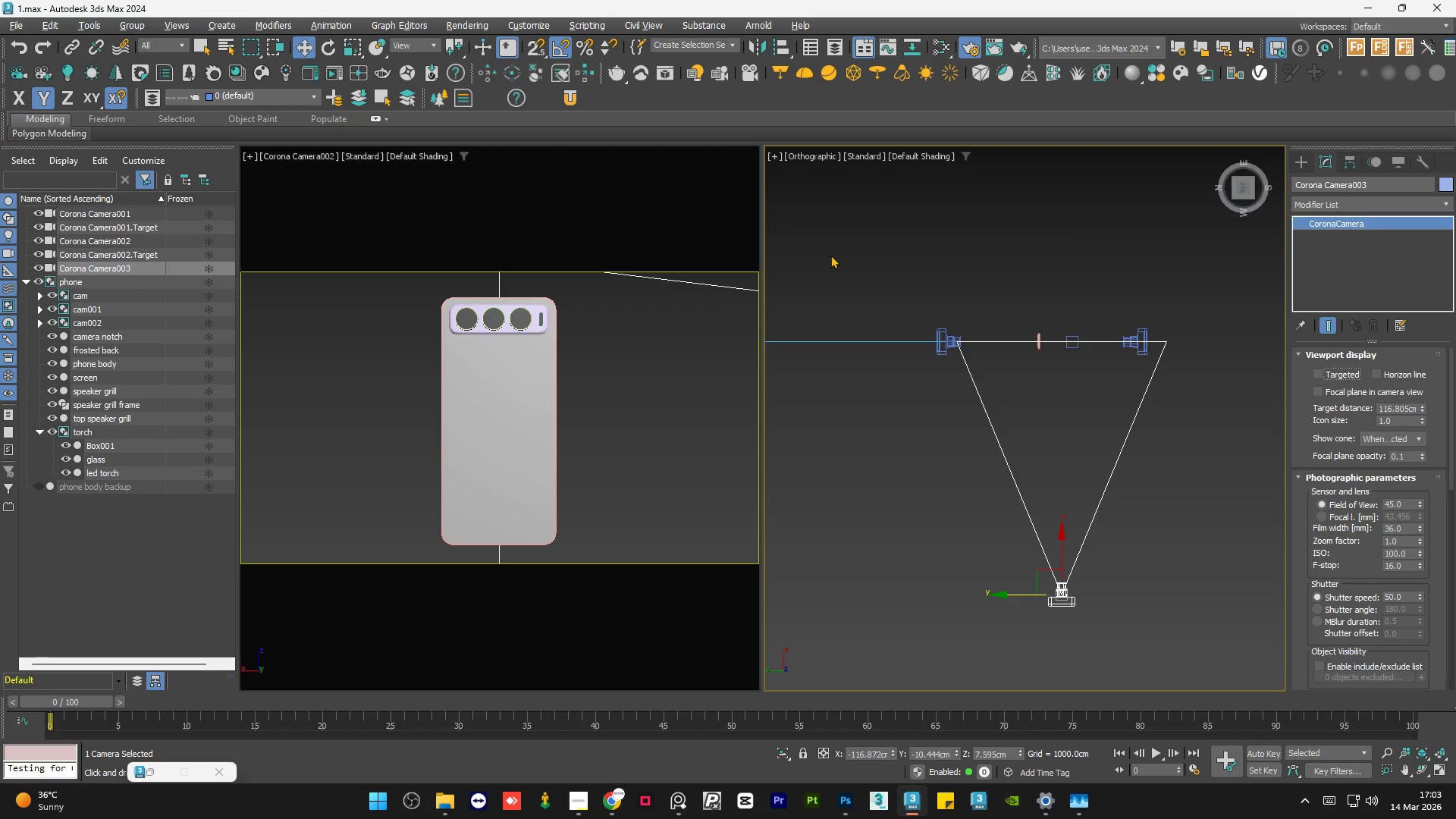 
left_click([784, 48])
 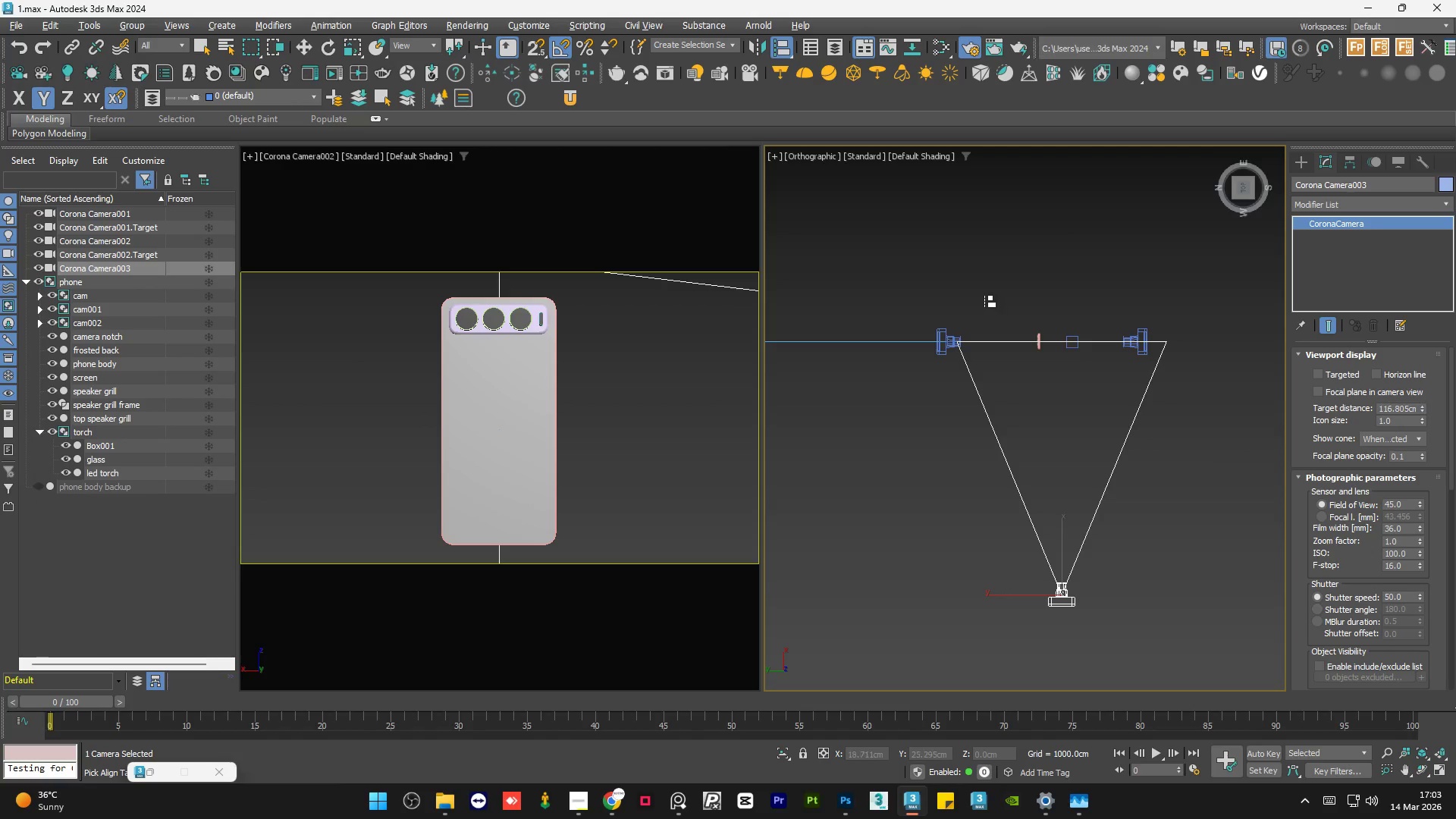 
scroll: coordinate [1045, 374], scroll_direction: up, amount: 4.0
 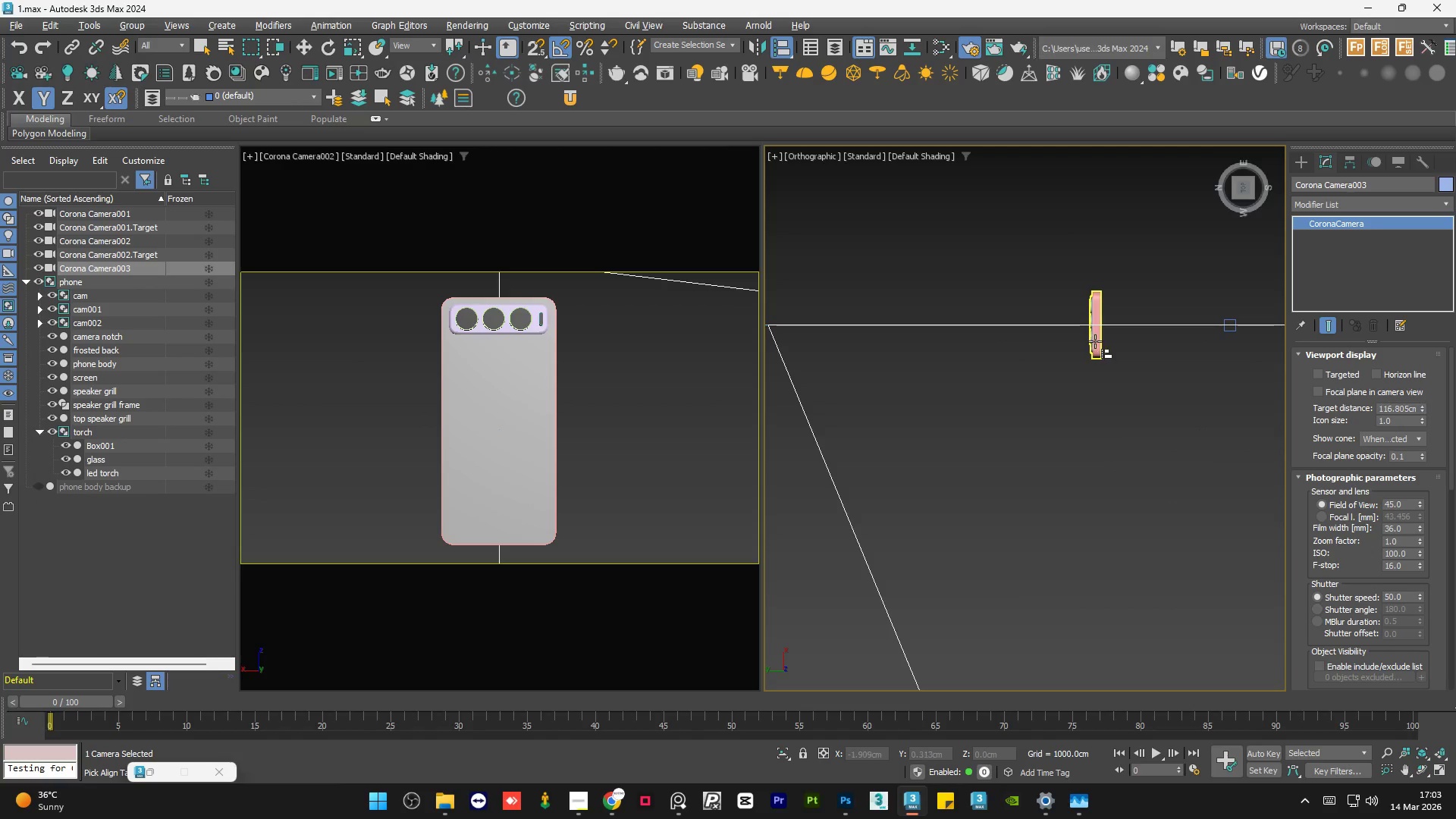 
left_click([1095, 341])
 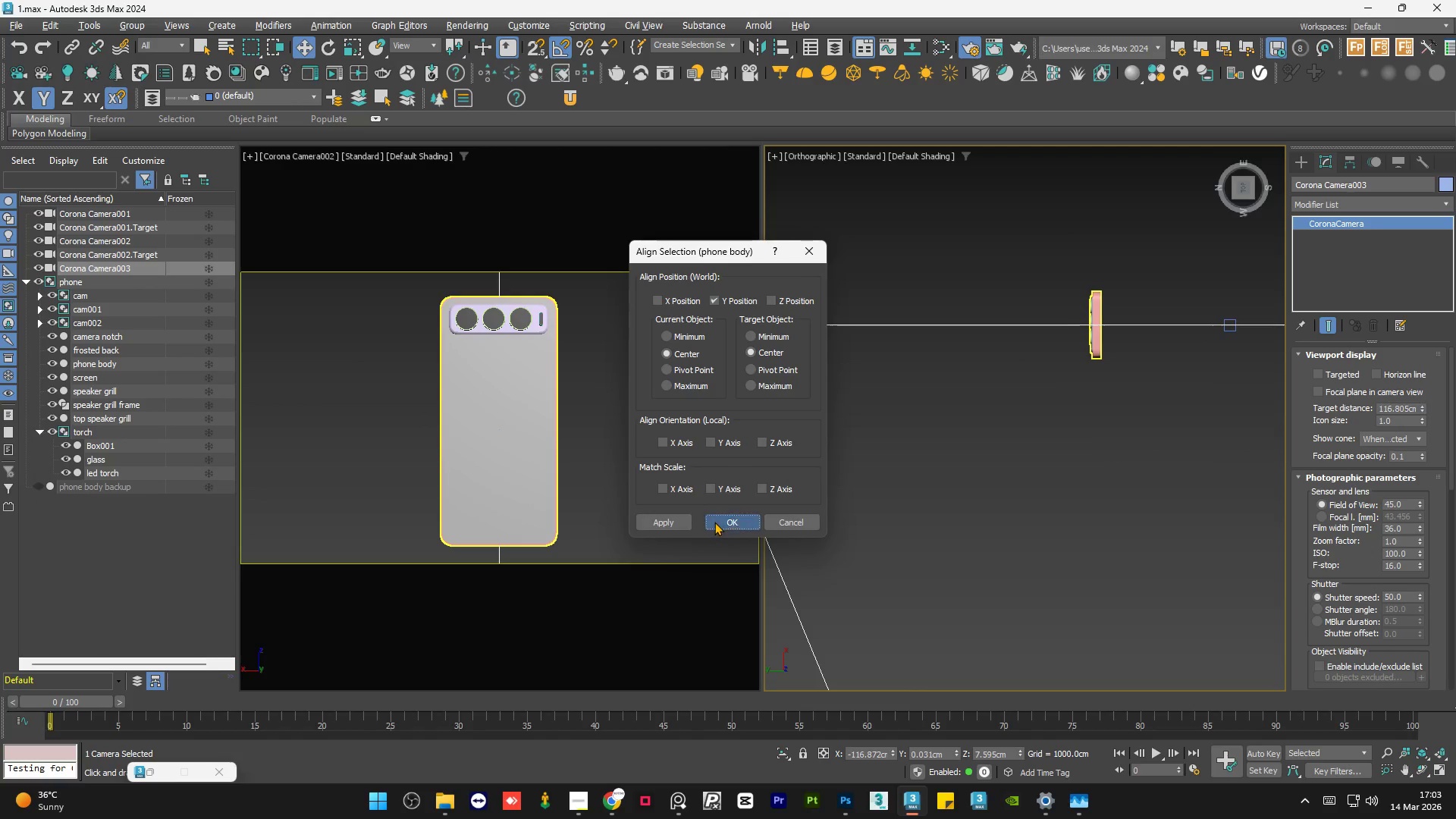 
double_click([1003, 482])
 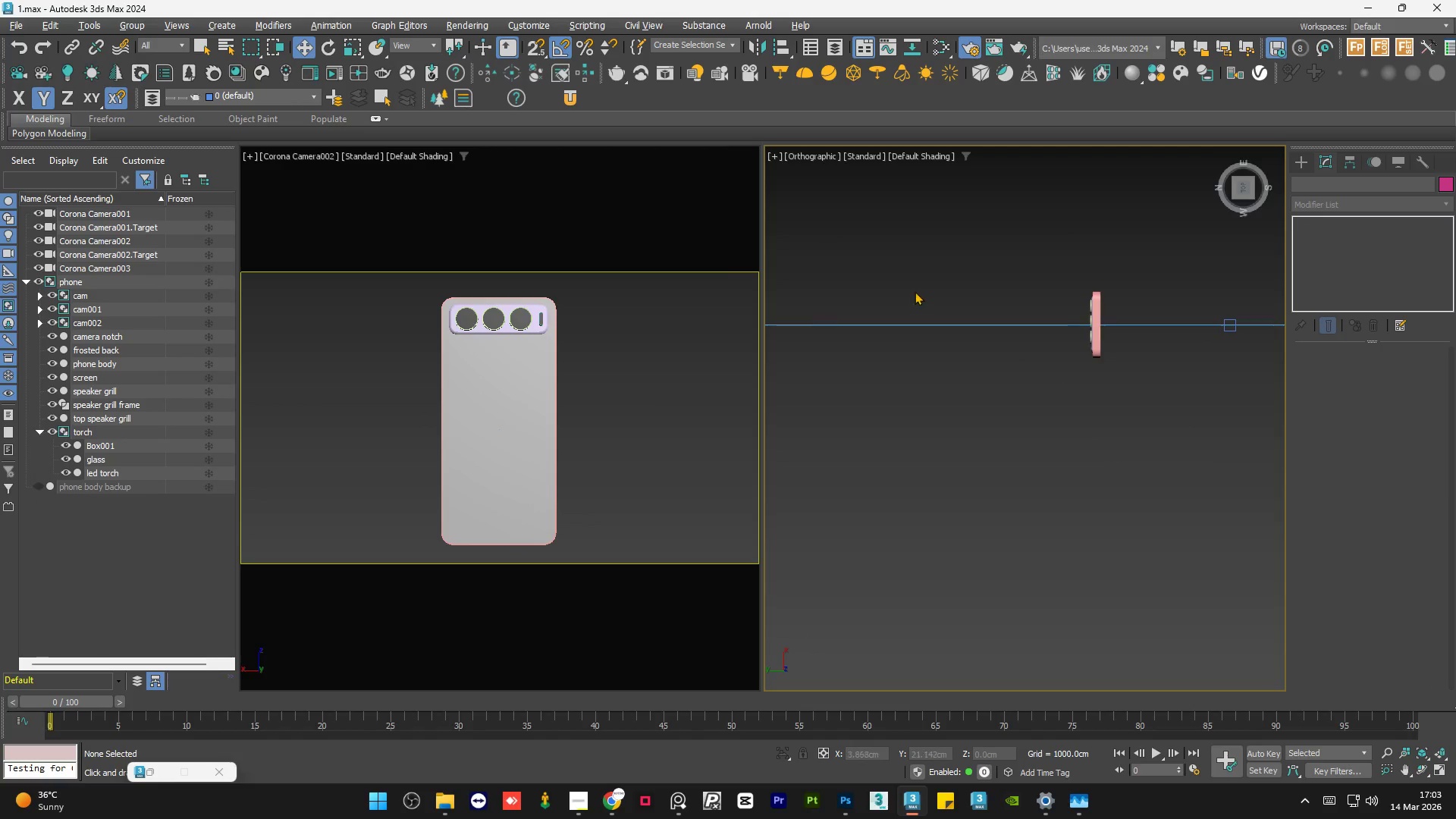 
scroll: coordinate [929, 307], scroll_direction: down, amount: 4.0
 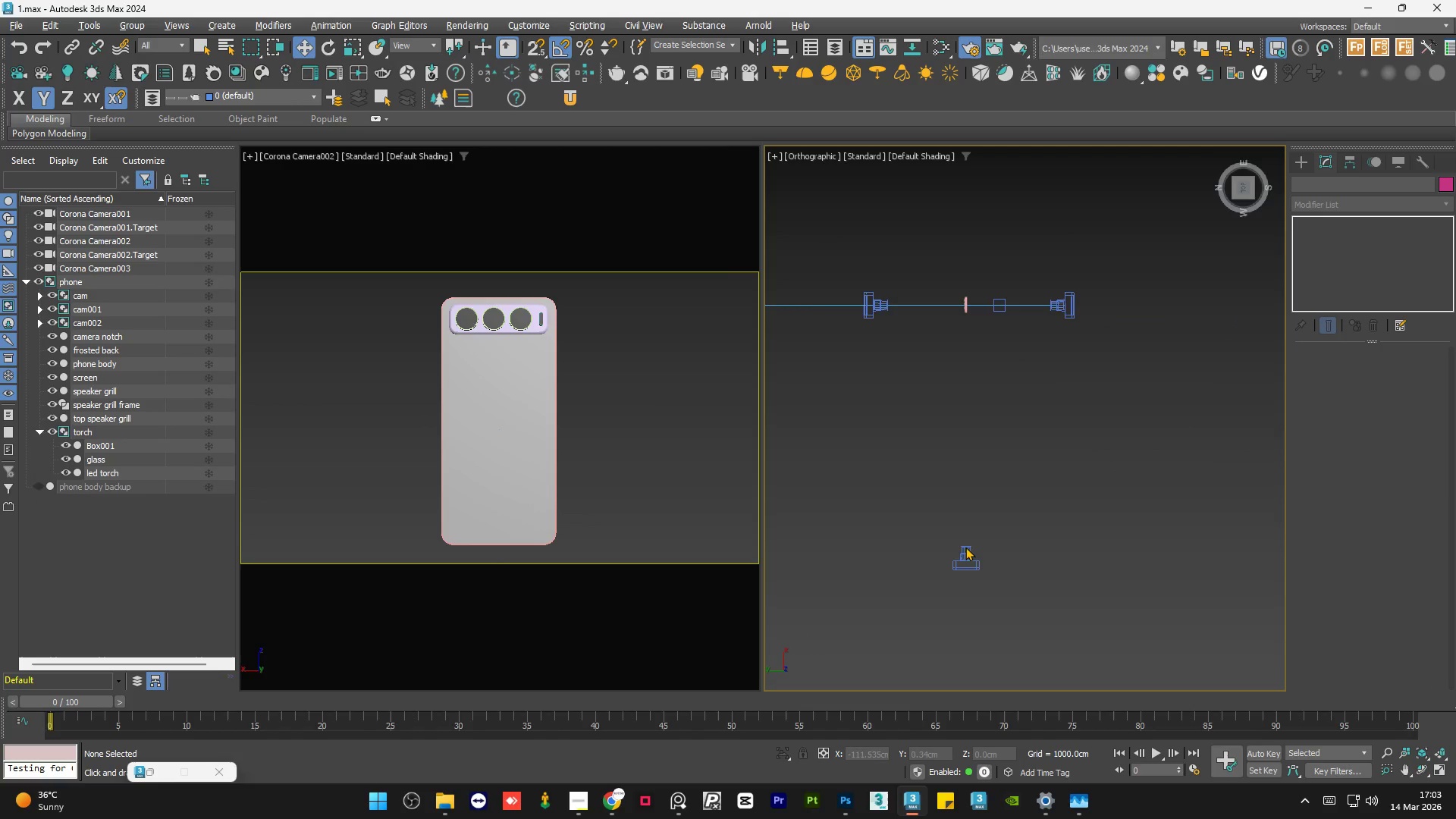 
left_click([965, 558])
 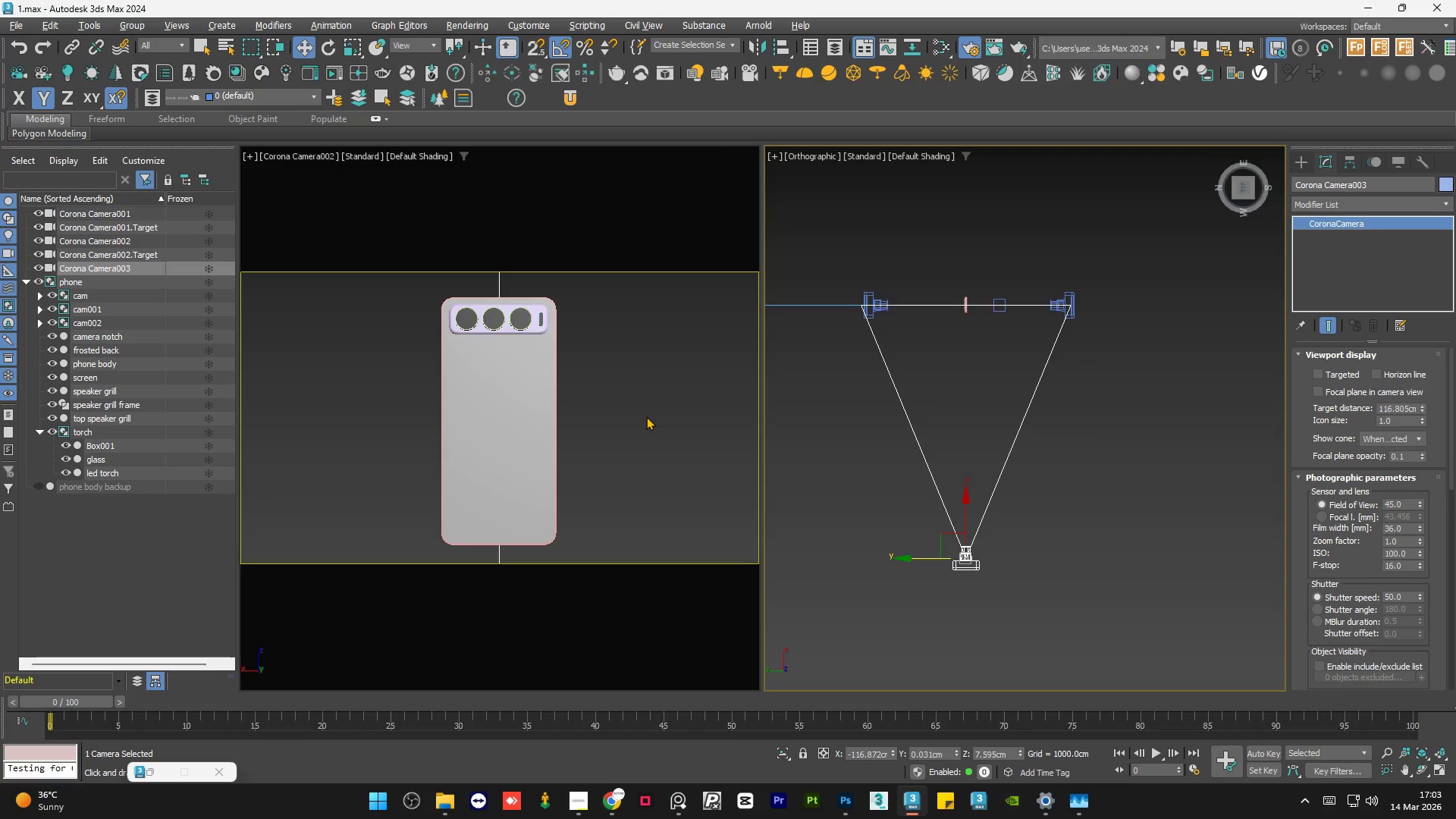 
key(C)
 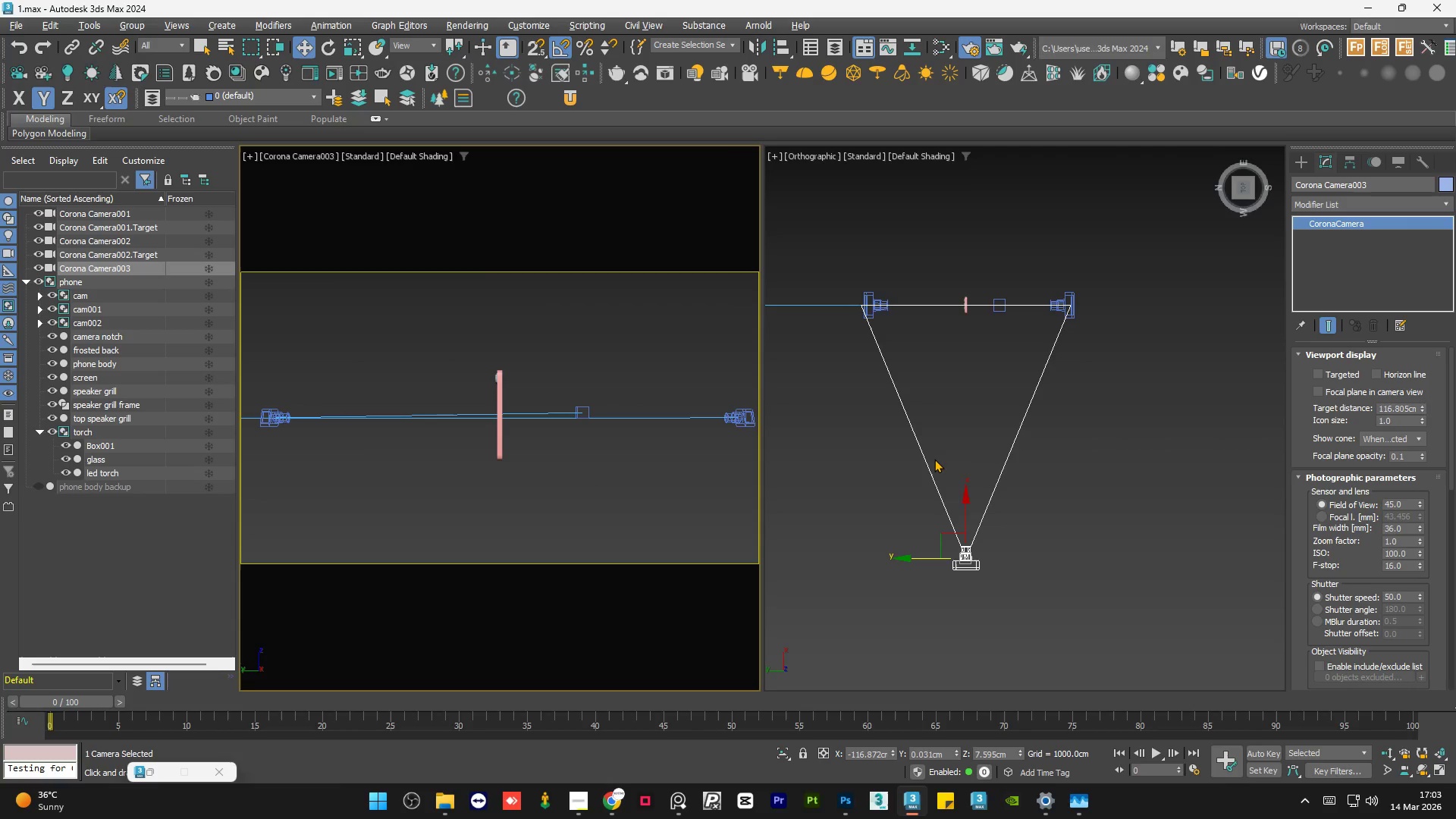 
left_click([1071, 557])
 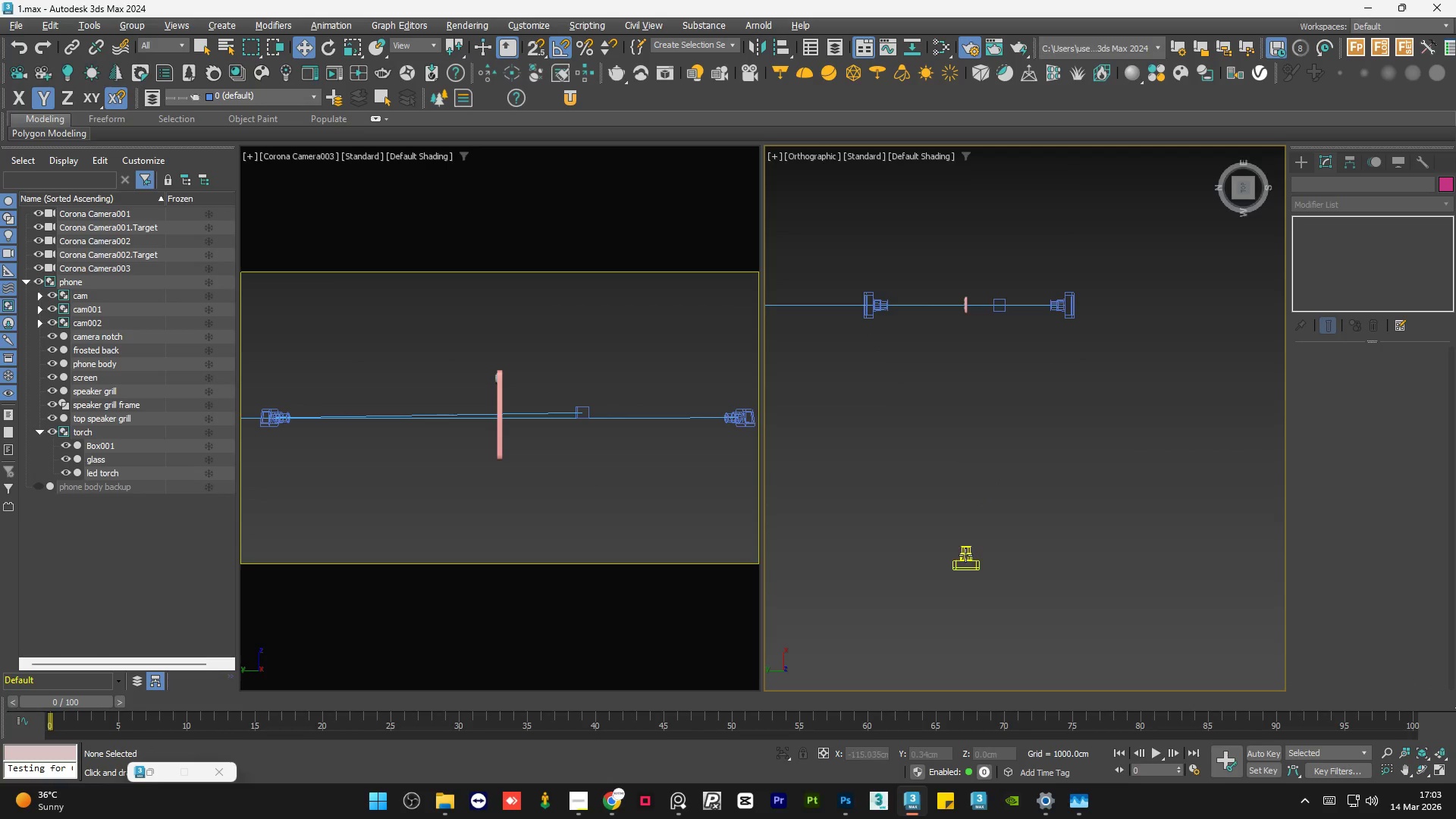 
left_click([966, 560])
 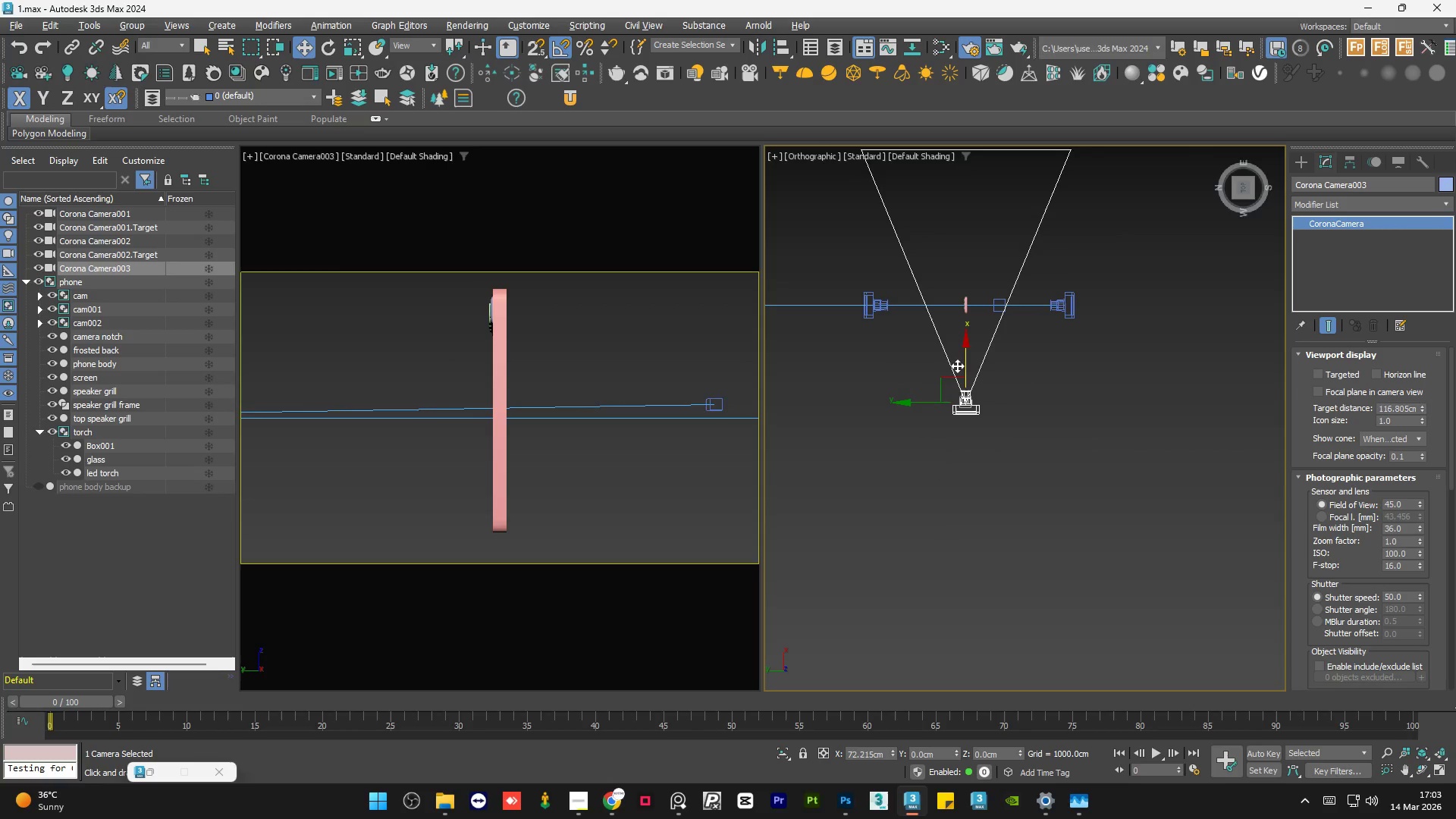 
wait(5.64)
 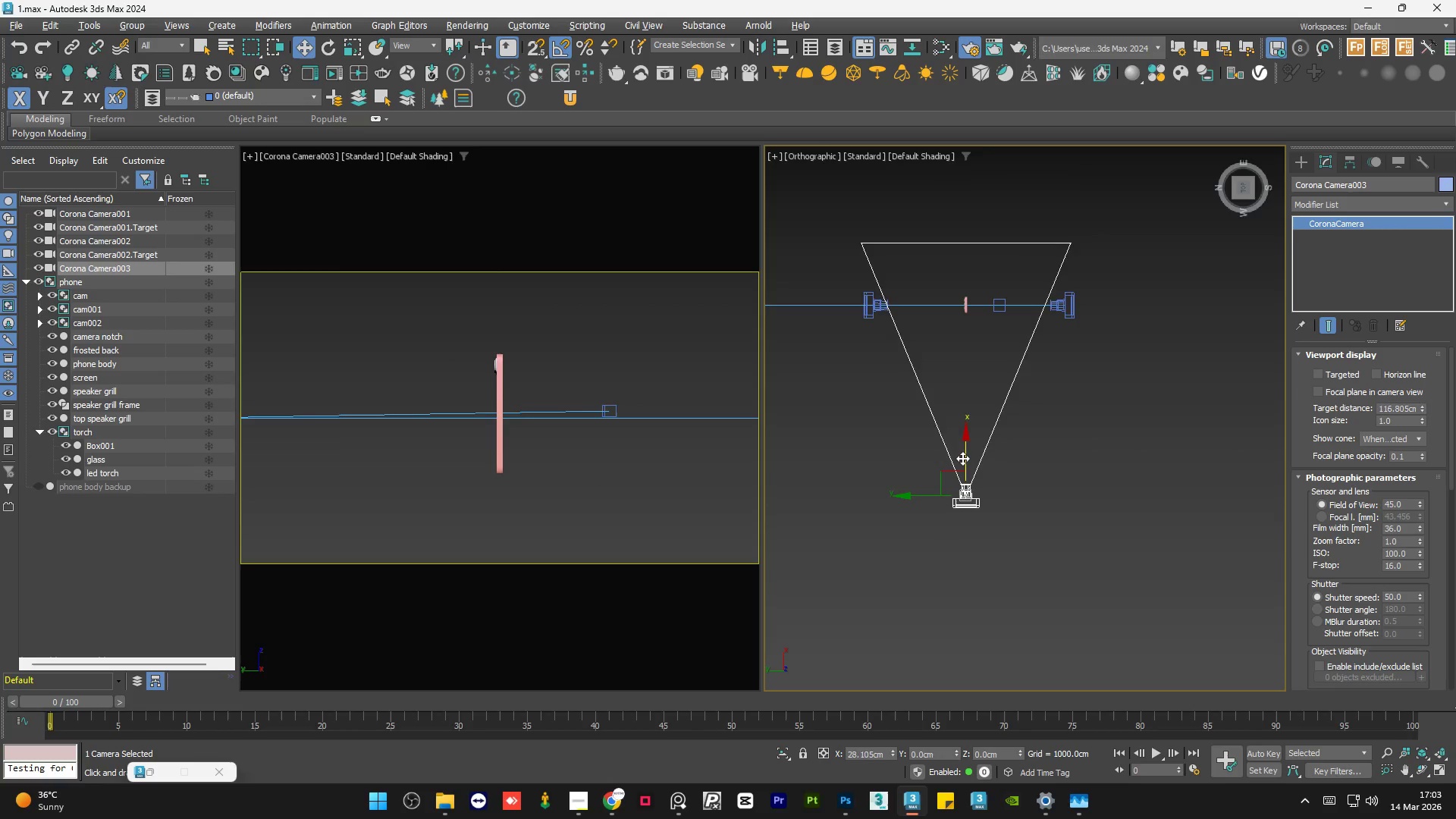 
left_click_drag(start_coordinate=[1323, 375], to_coordinate=[969, 356])
 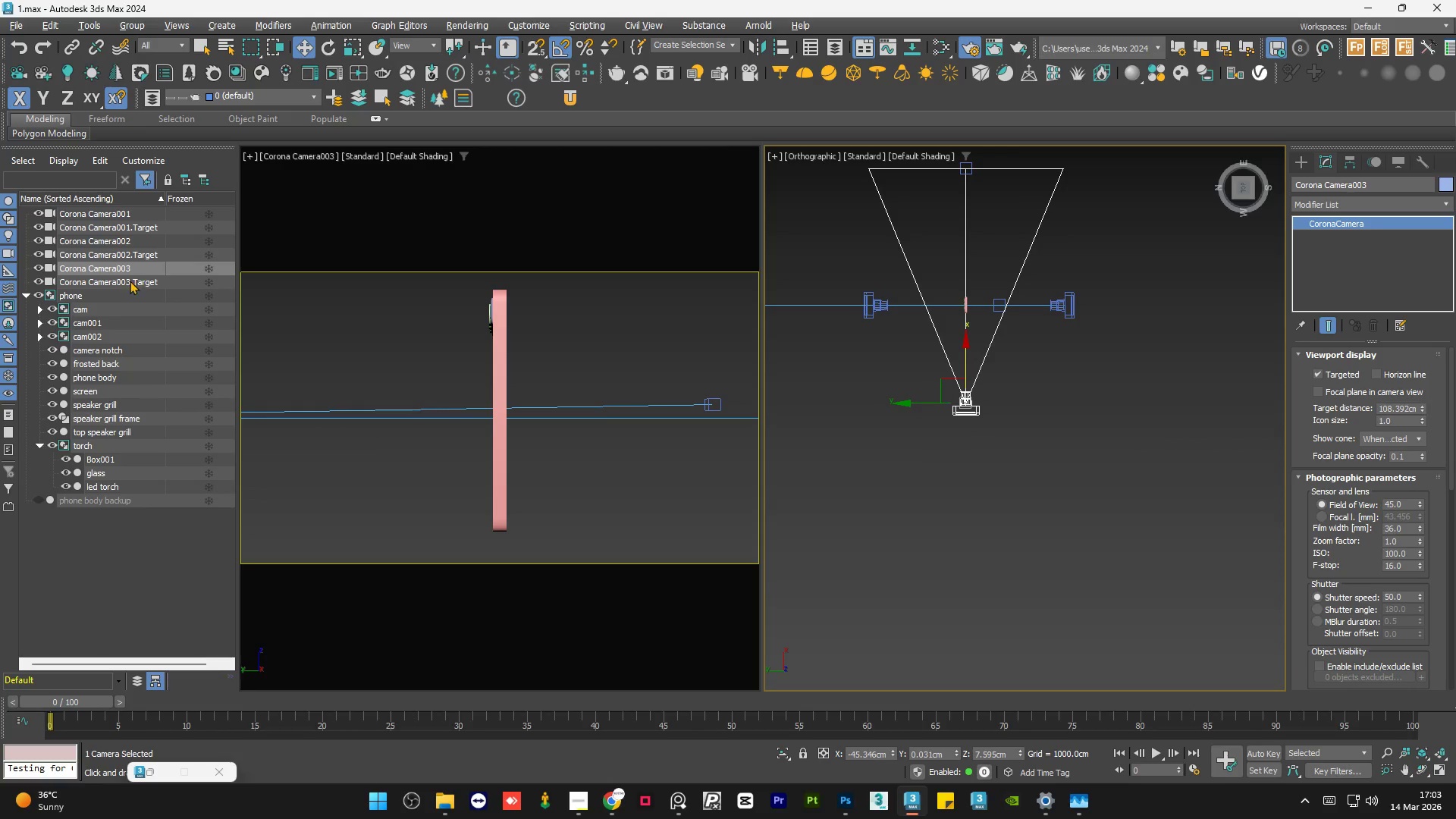 
left_click([130, 281])
 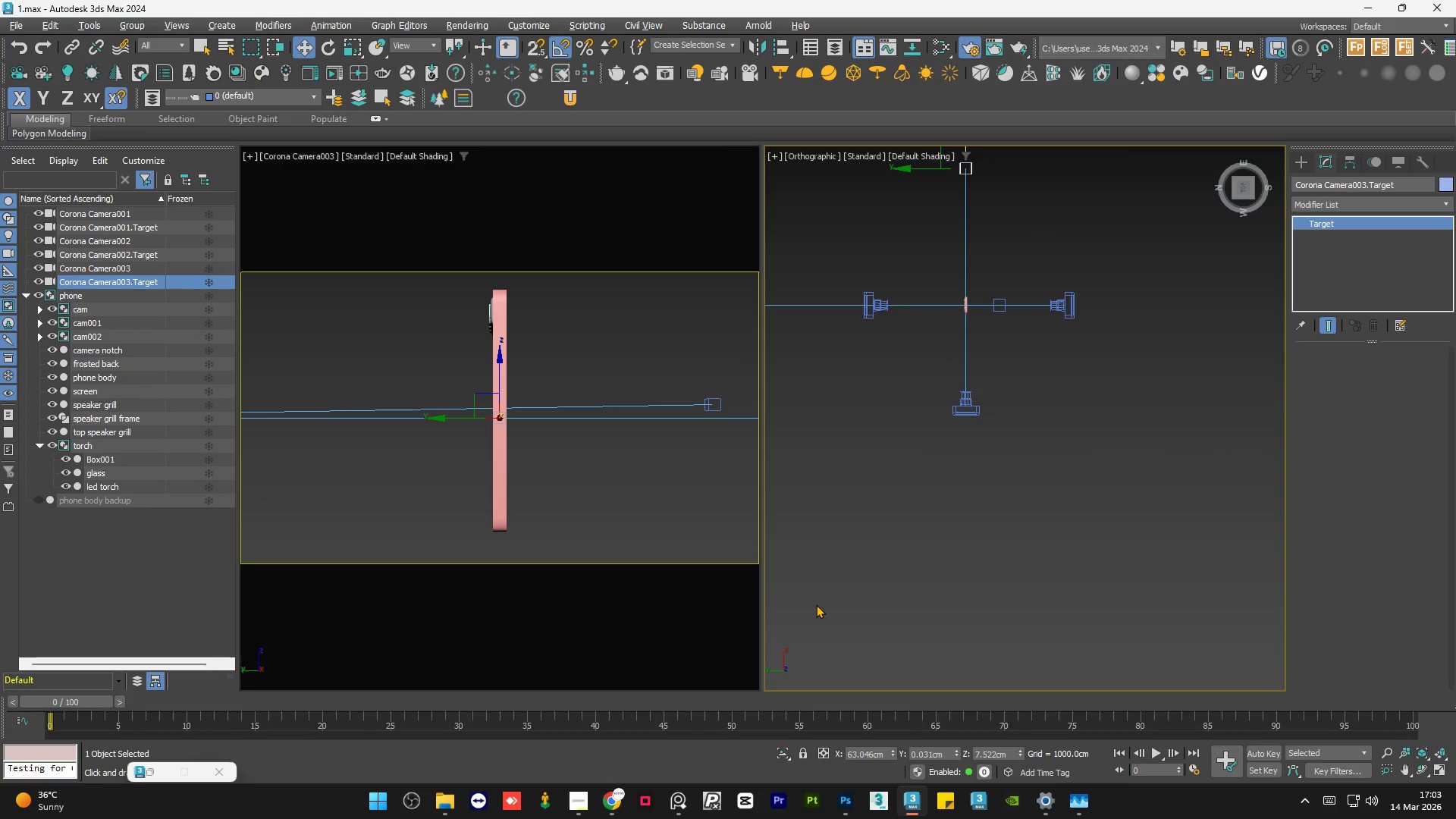 
hold_key(key=AltLeft, duration=0.48)
middle_click([795, 606])
 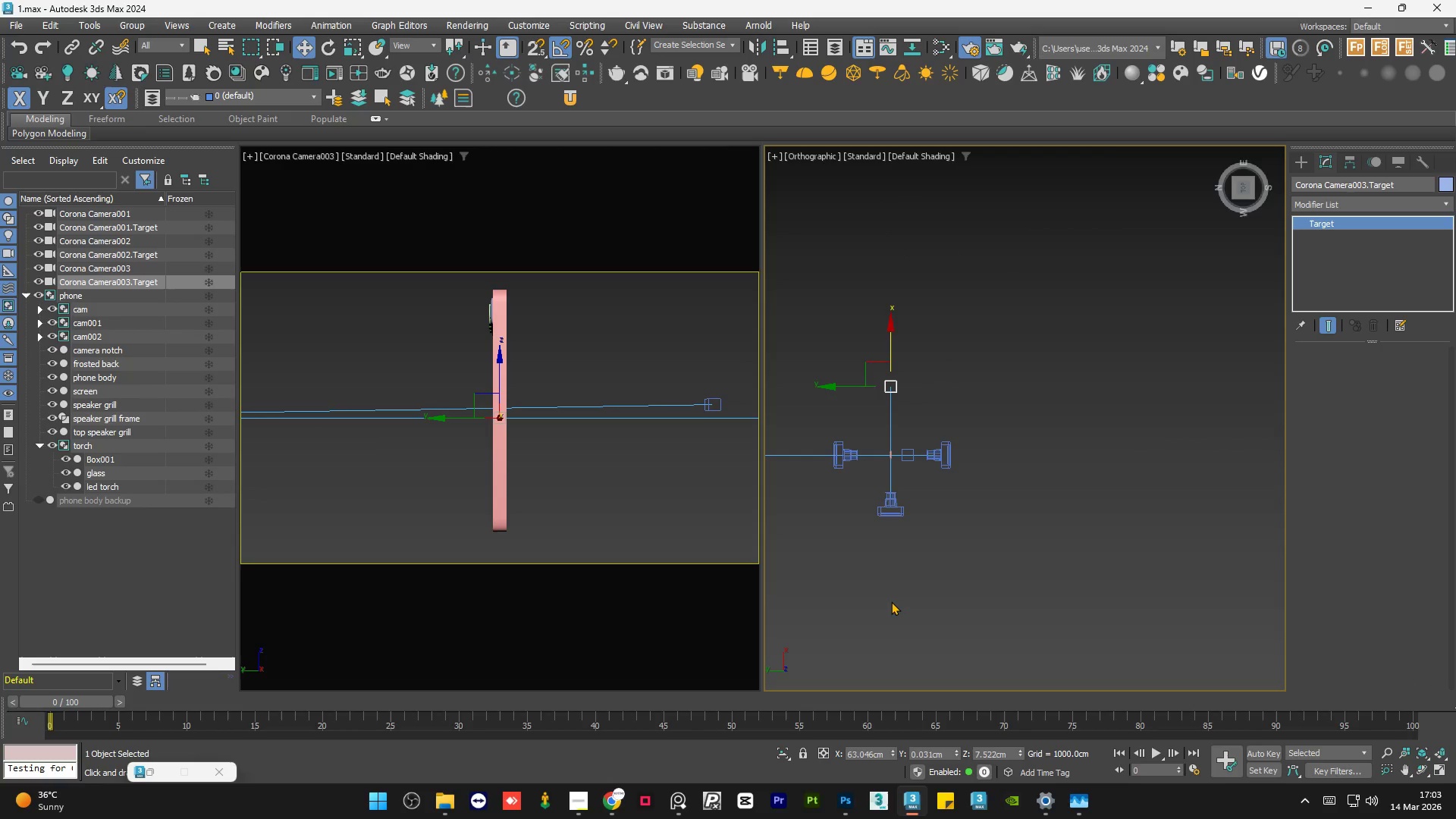 
scroll: coordinate [815, 604], scroll_direction: down, amount: 2.0
 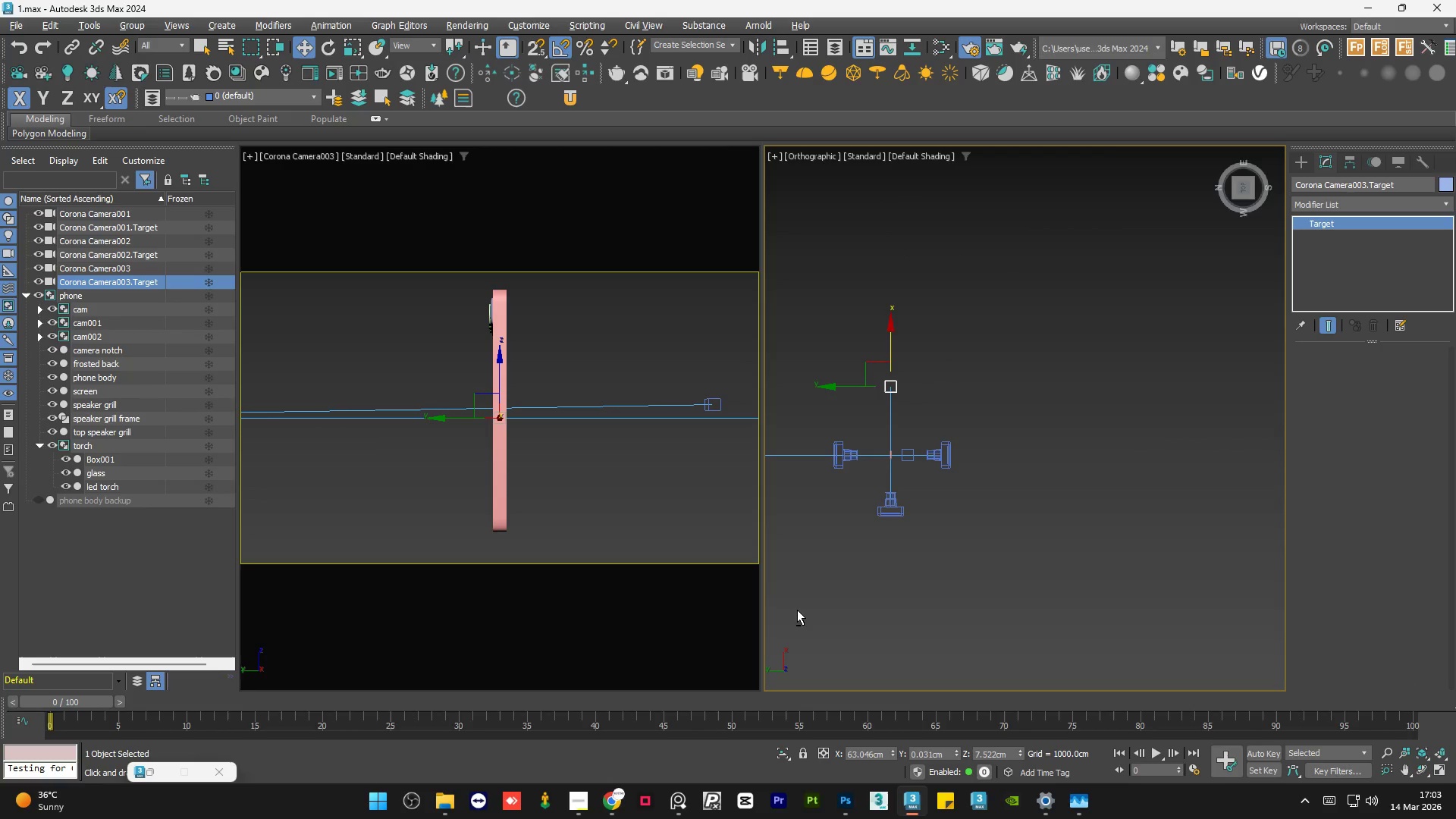 
hold_key(key=AltLeft, duration=1.3)
 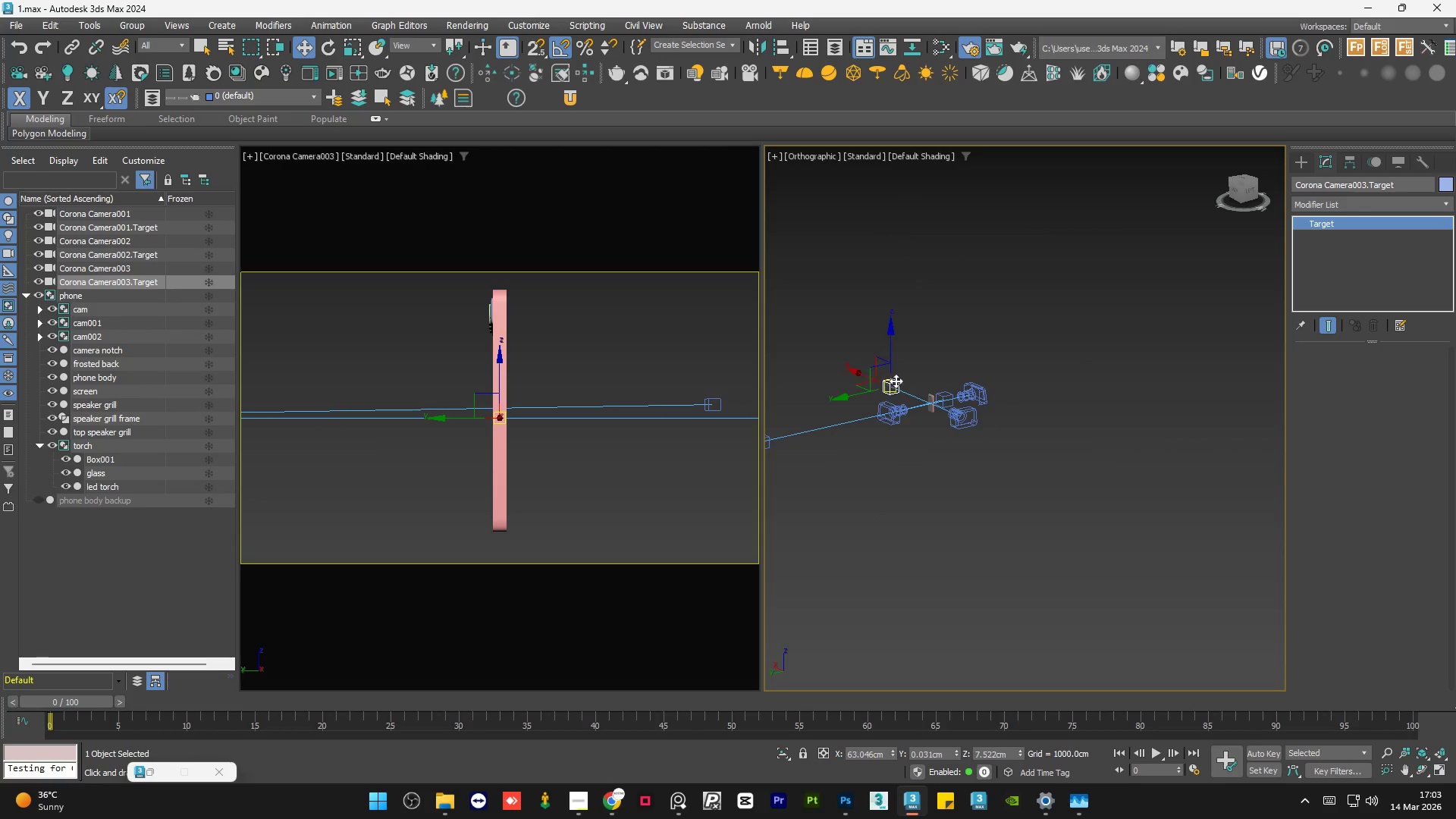 
scroll: coordinate [896, 380], scroll_direction: up, amount: 3.0
 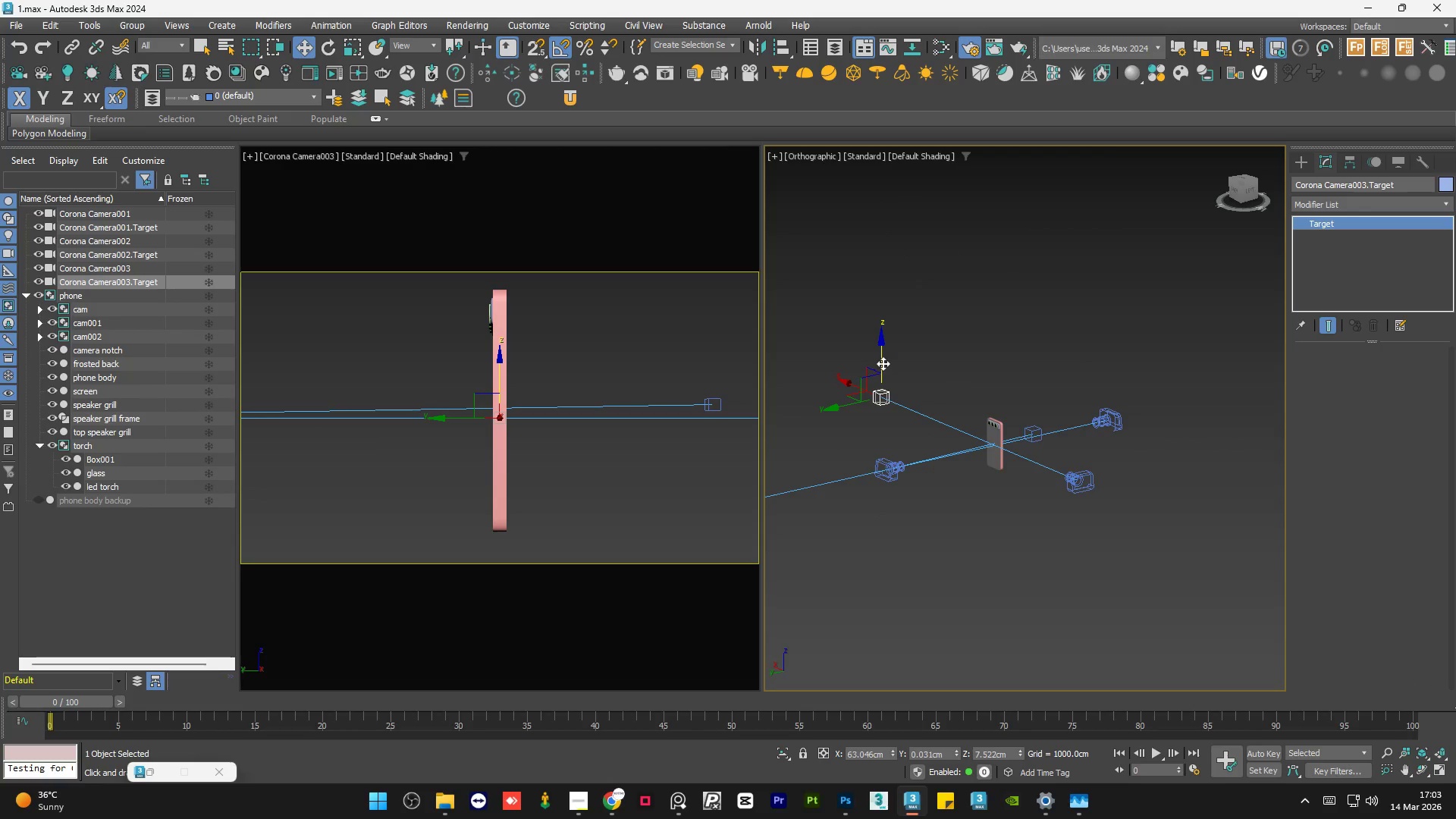 
left_click_drag(start_coordinate=[883, 363], to_coordinate=[890, 356])